 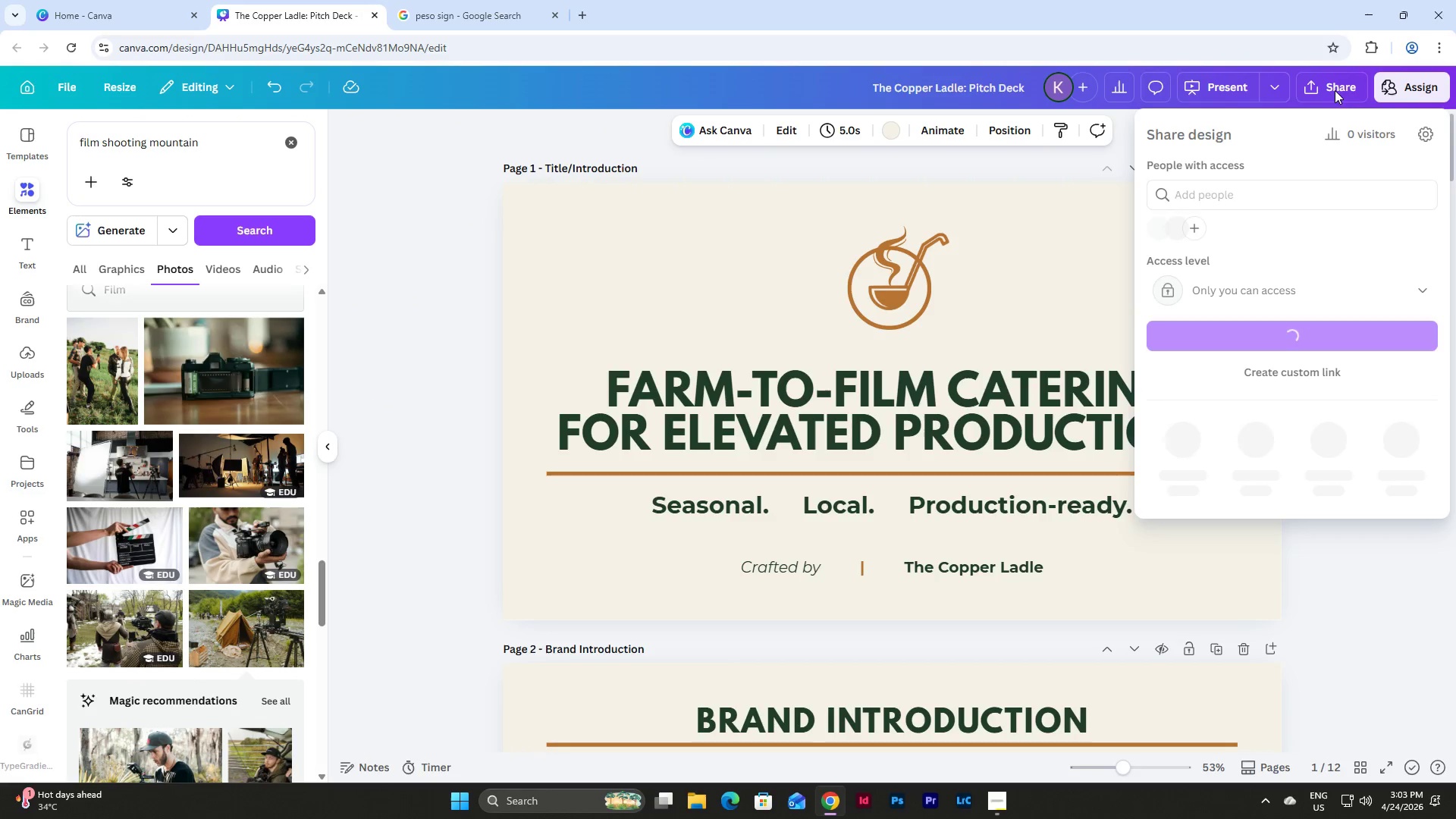 
left_click([1199, 450])
 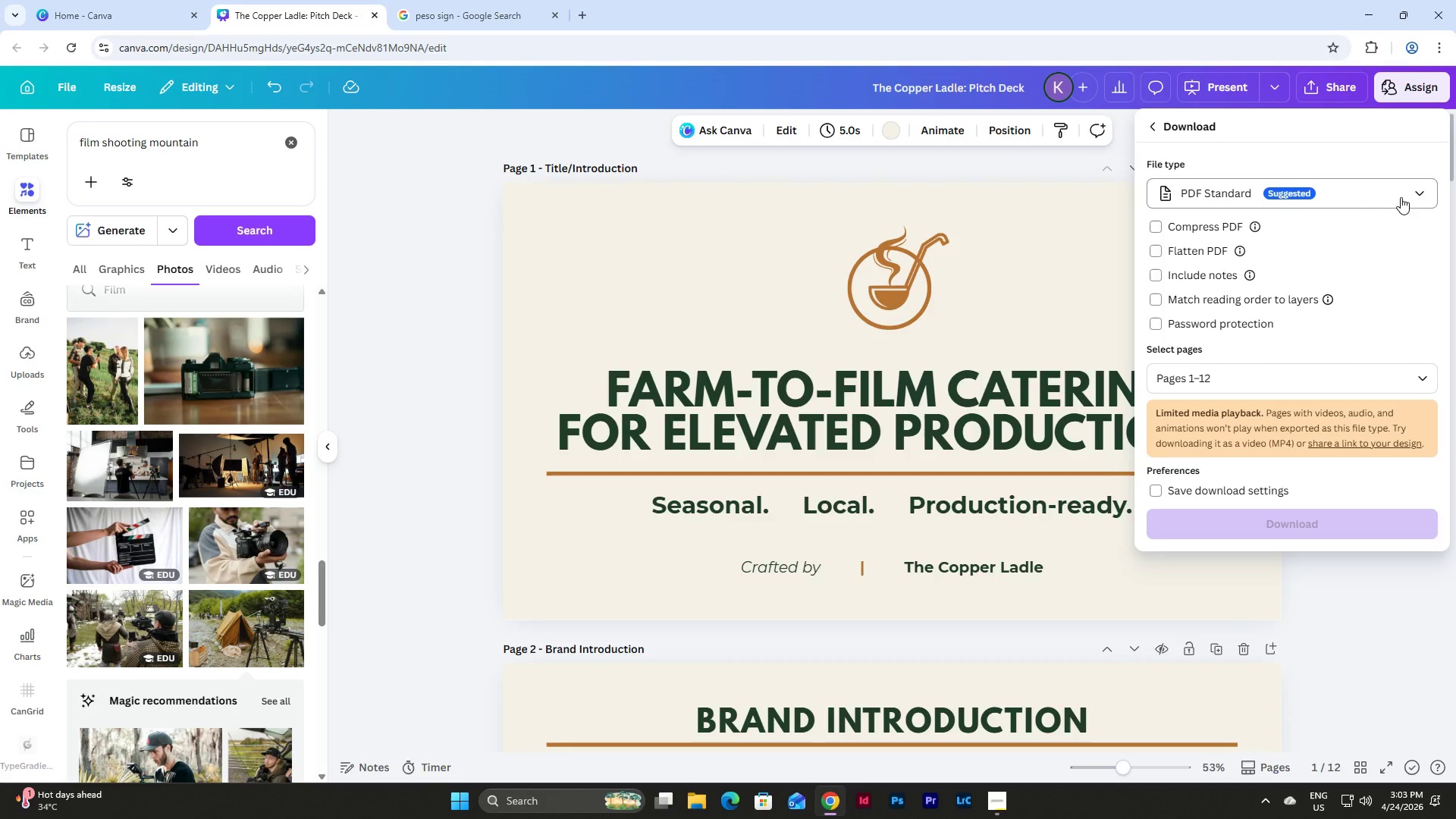 
left_click([1401, 197])
 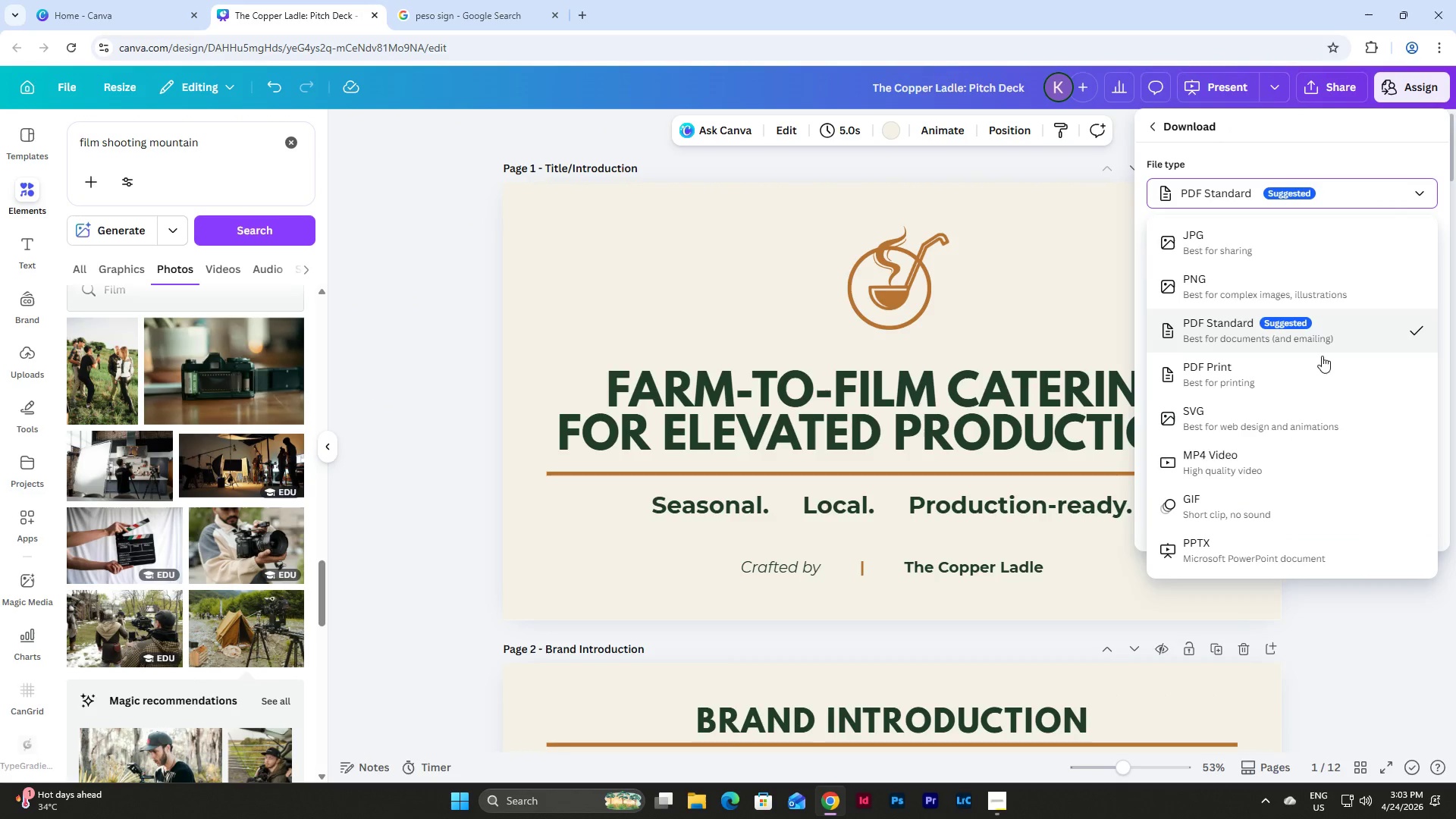 
left_click([1310, 377])
 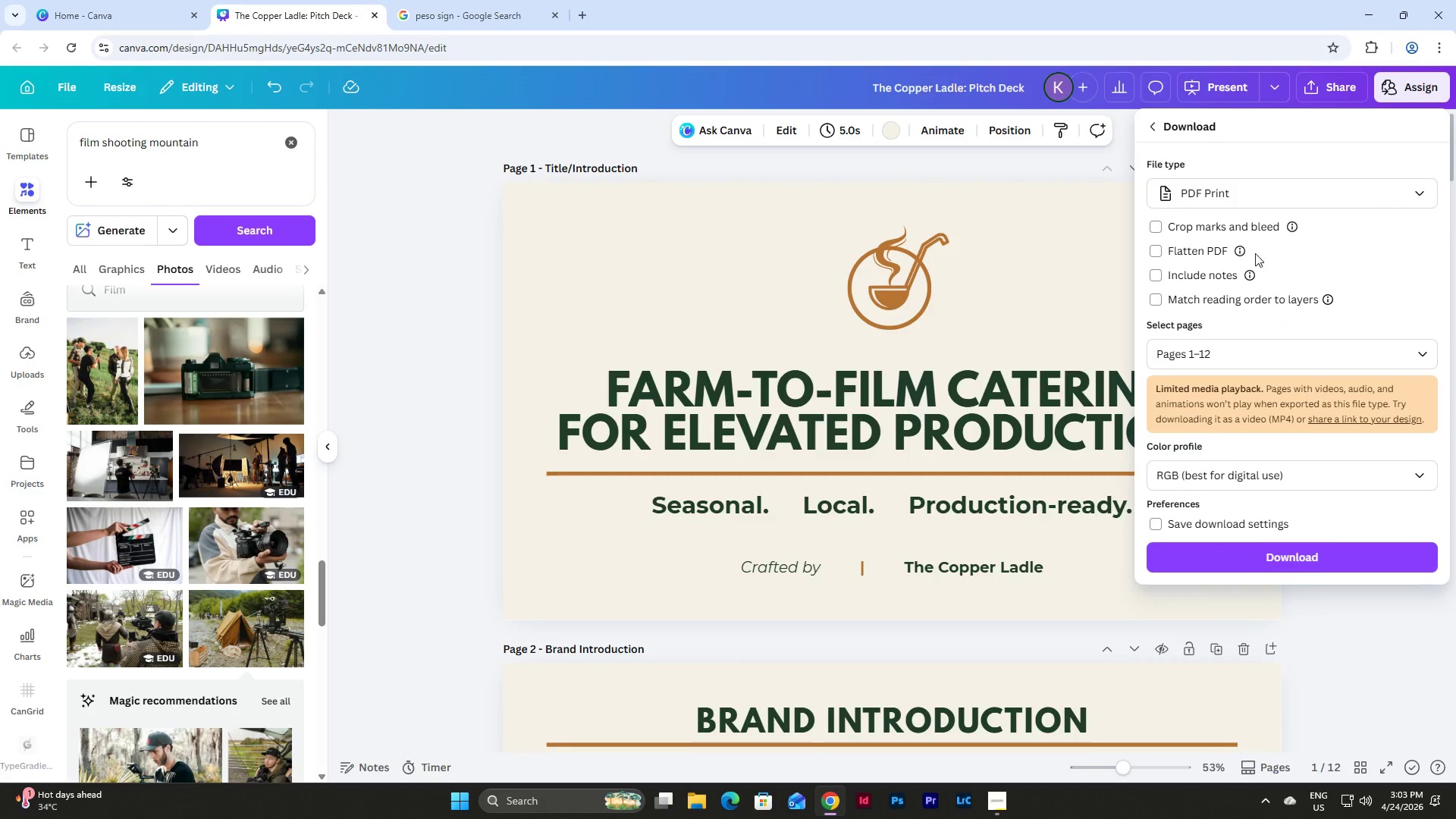 
left_click([1217, 249])
 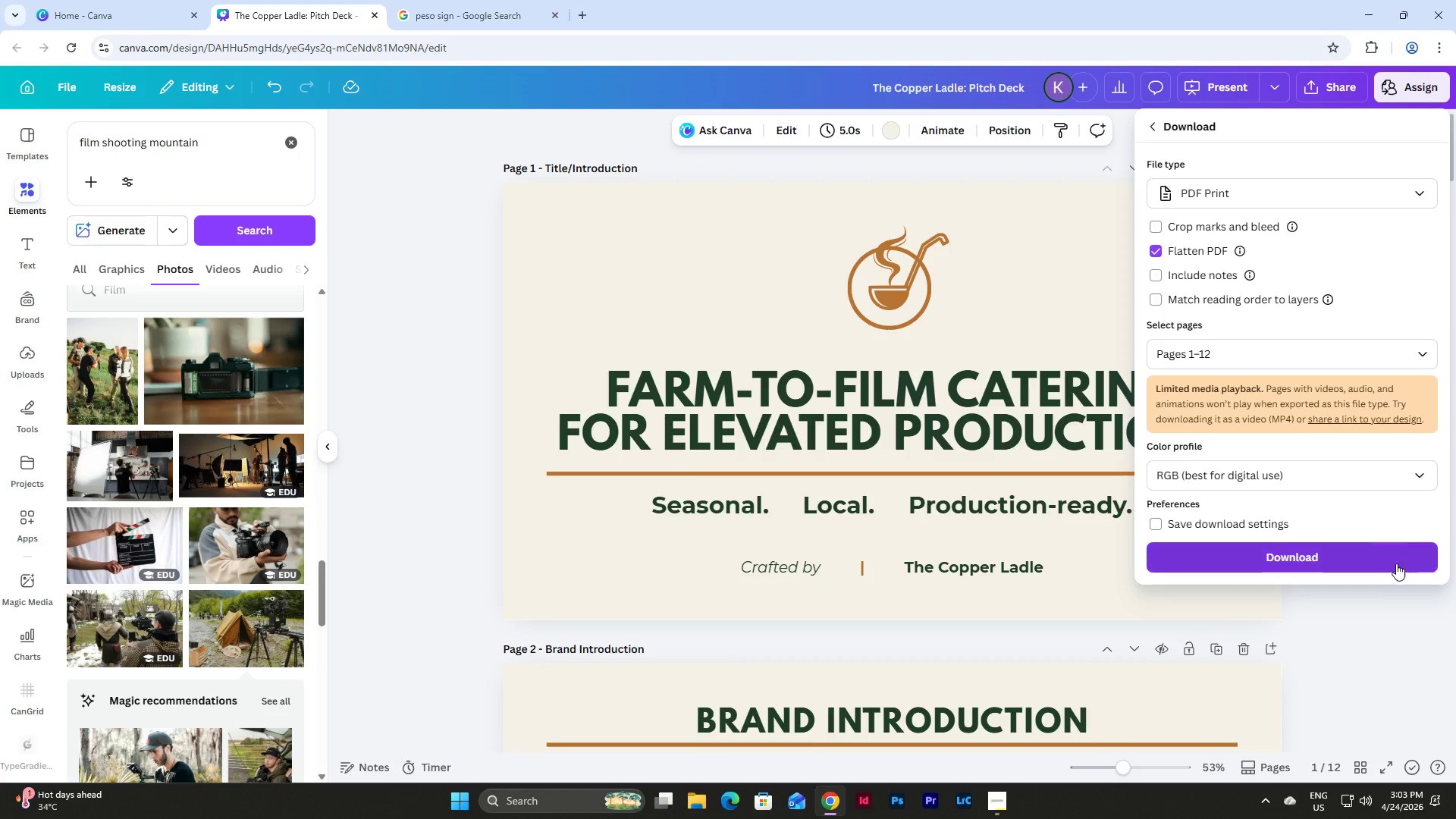 
left_click([1354, 561])
 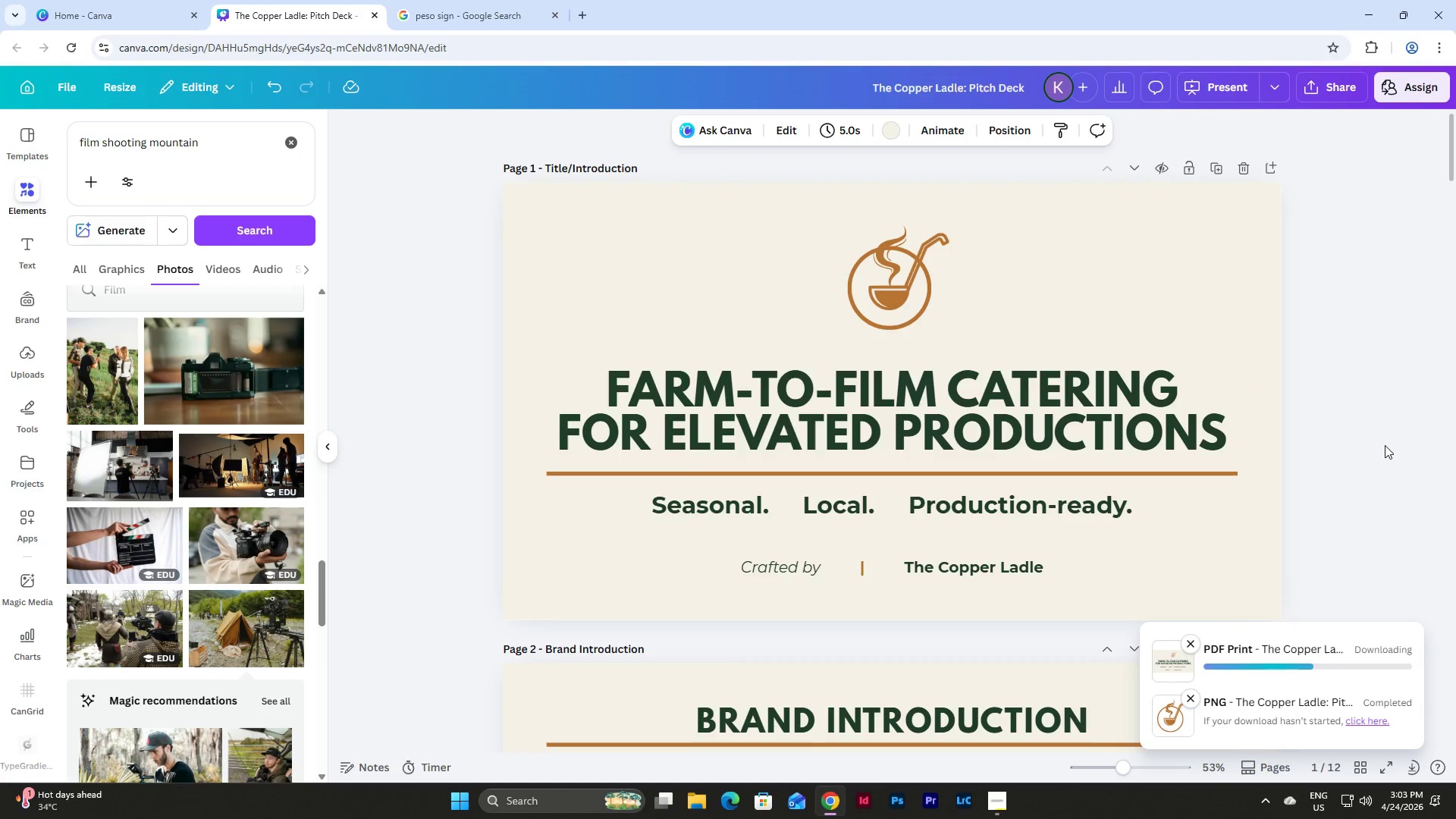 
wait(6.94)
 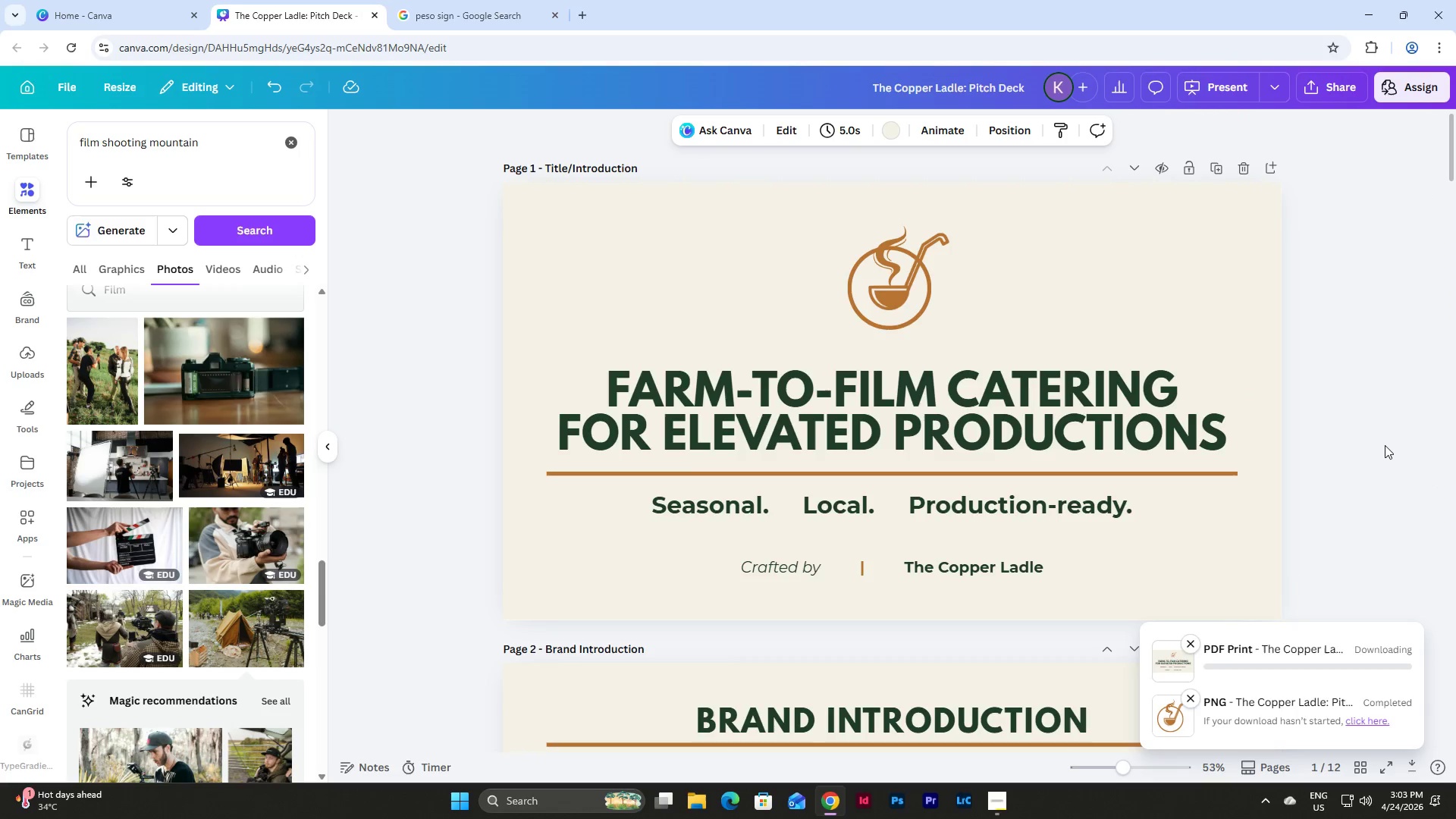 
left_click([1345, 83])
 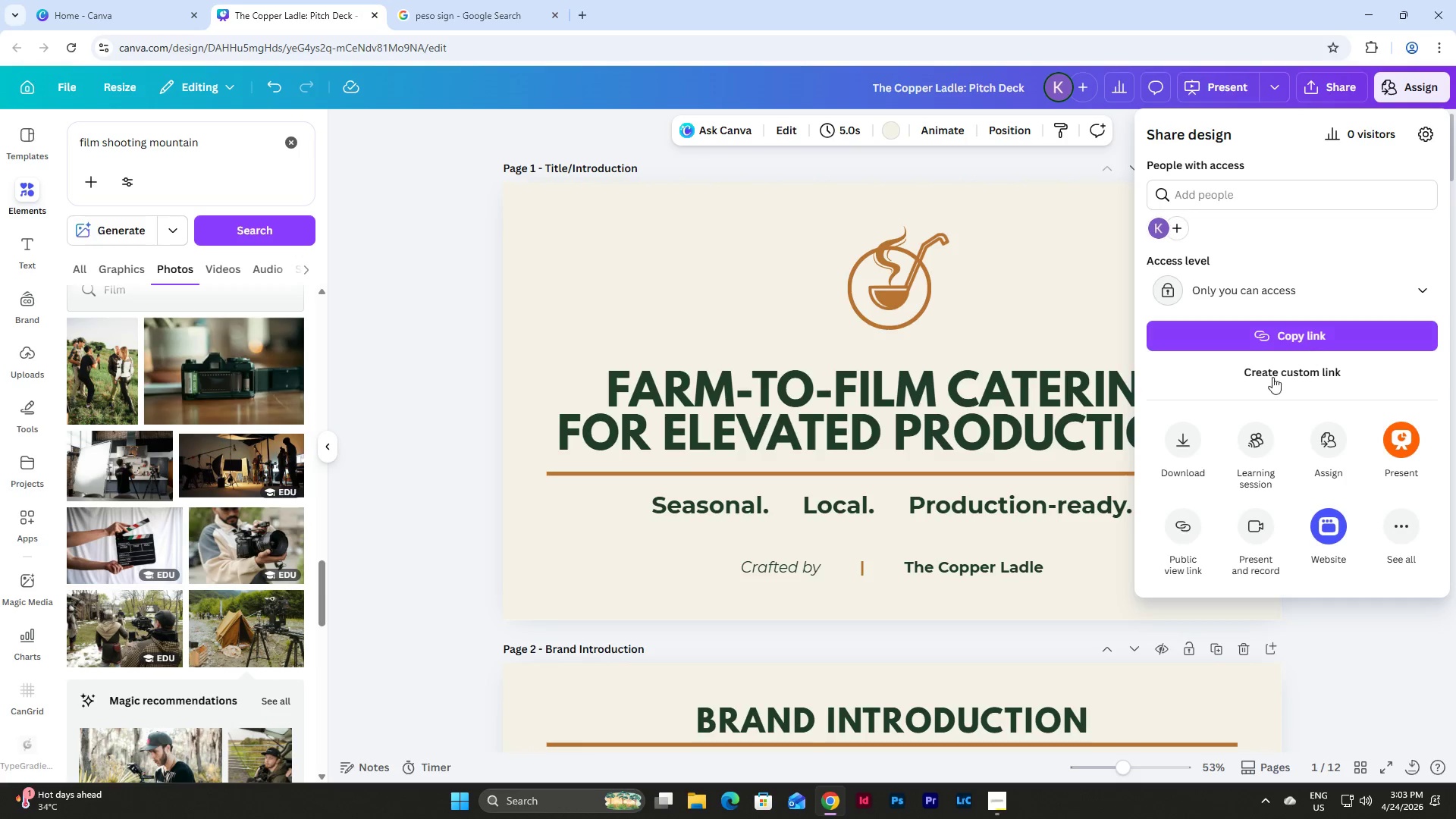 
left_click([1190, 442])
 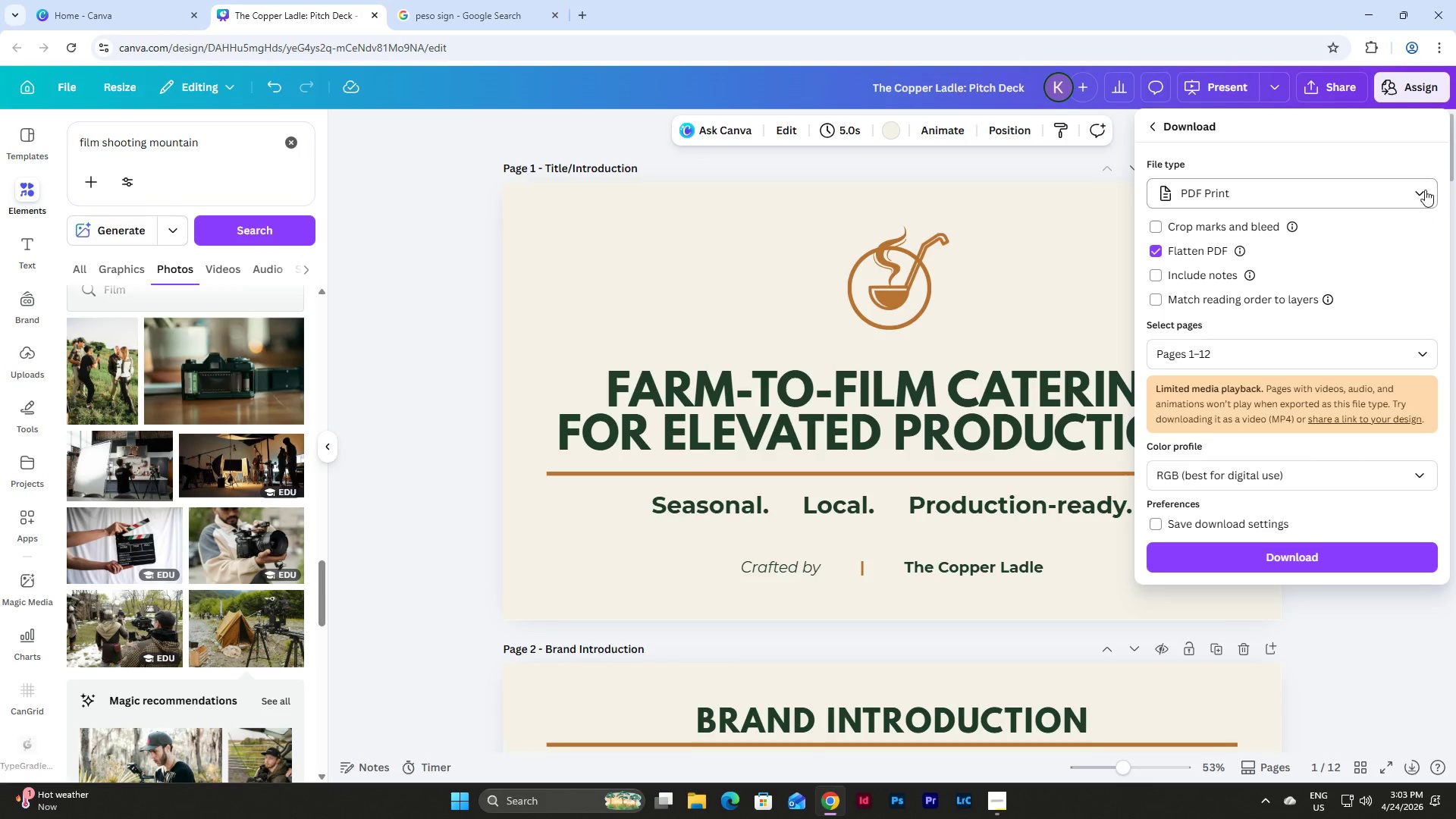 
left_click([1425, 190])
 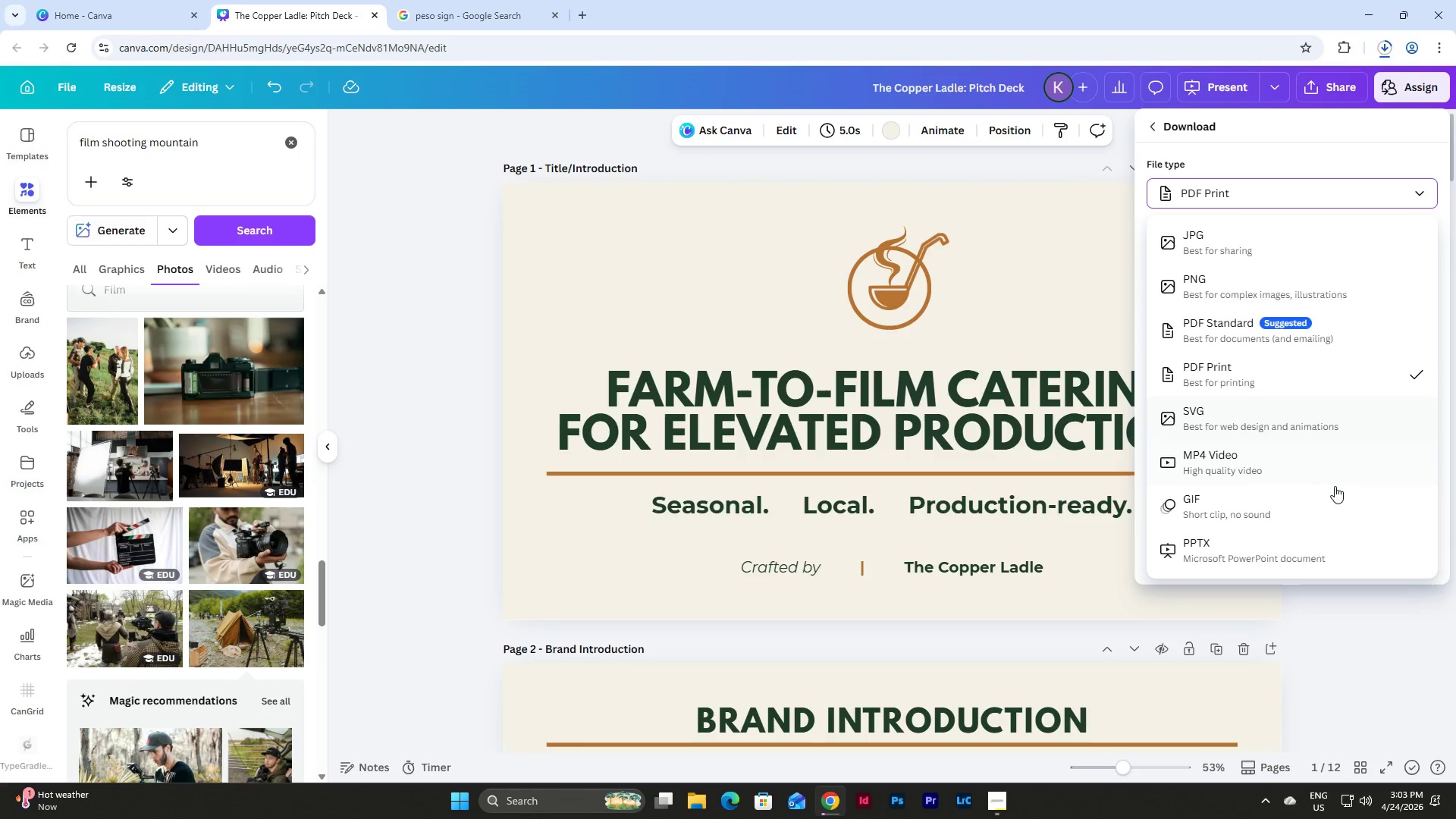 
left_click([1314, 557])
 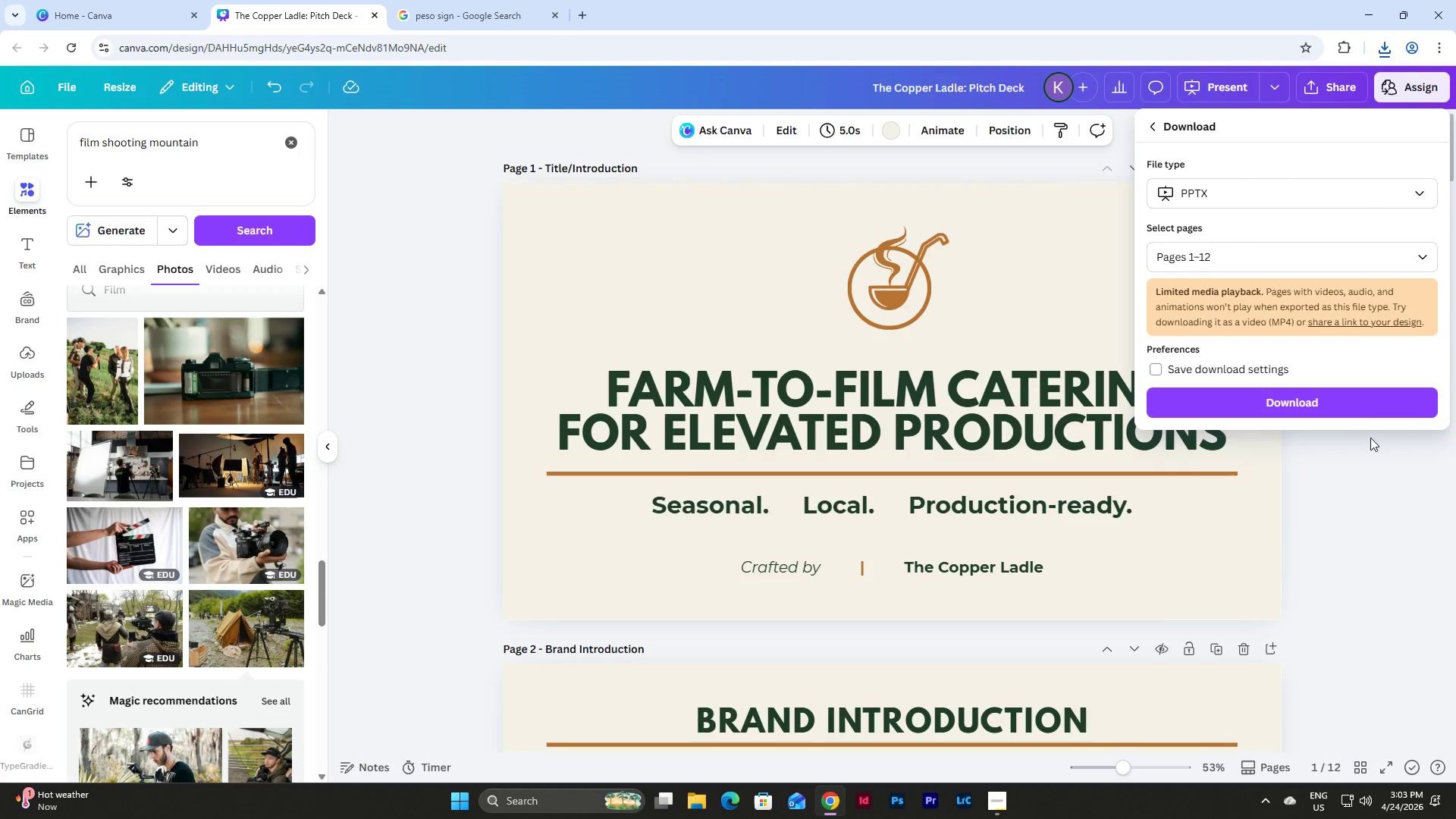 
left_click([1370, 405])
 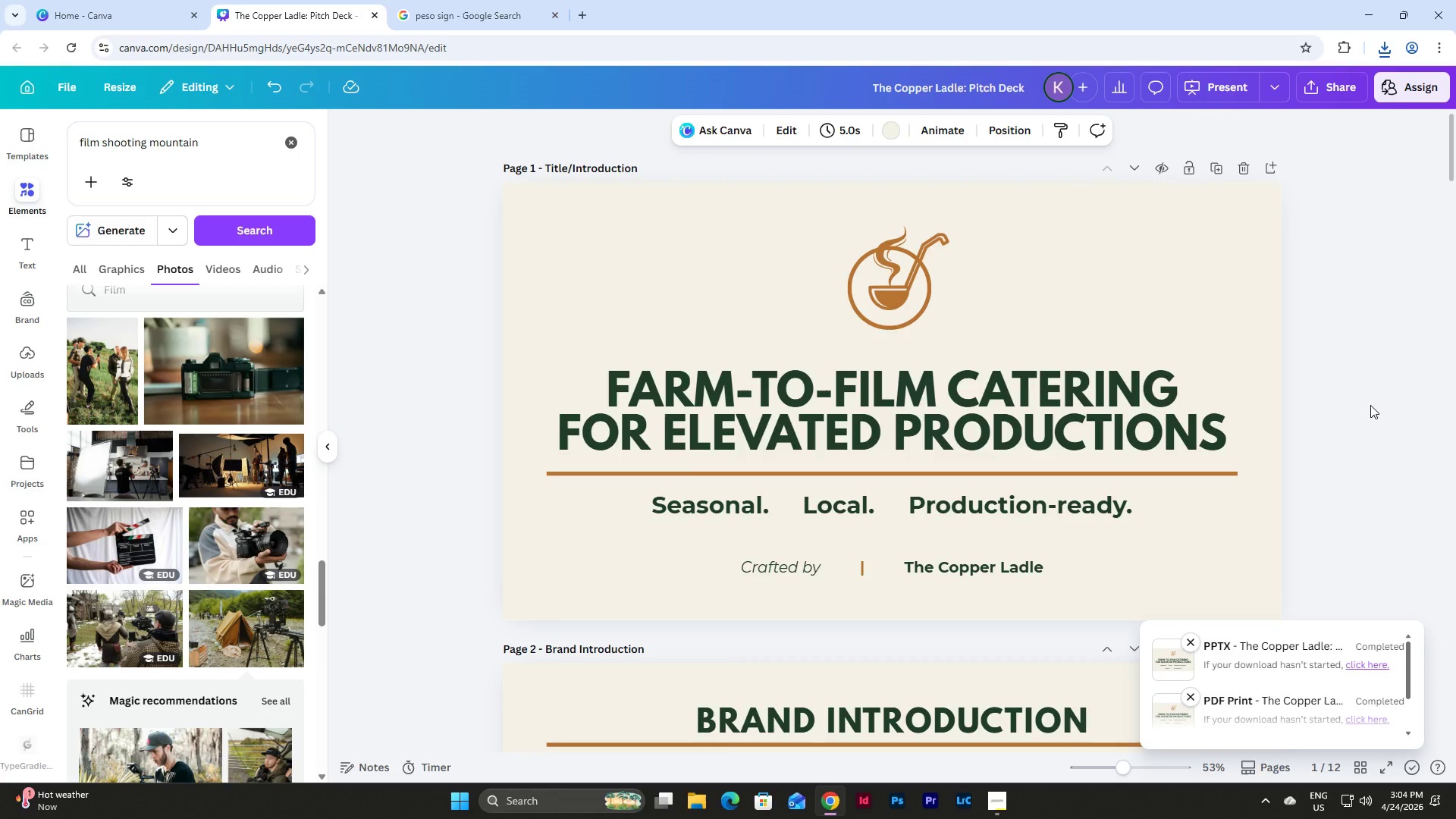 
wait(33.83)
 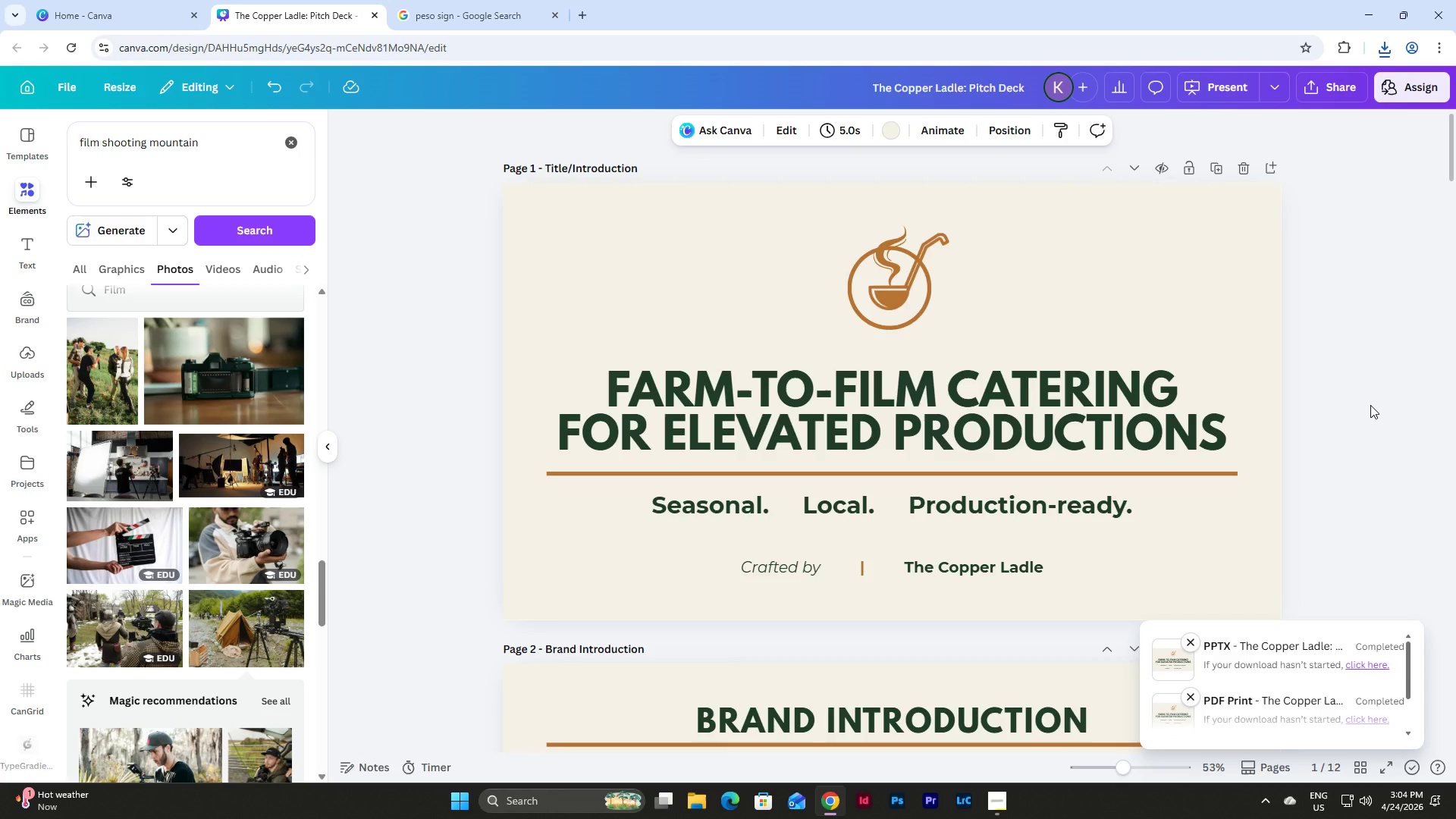 
left_click([700, 802])
 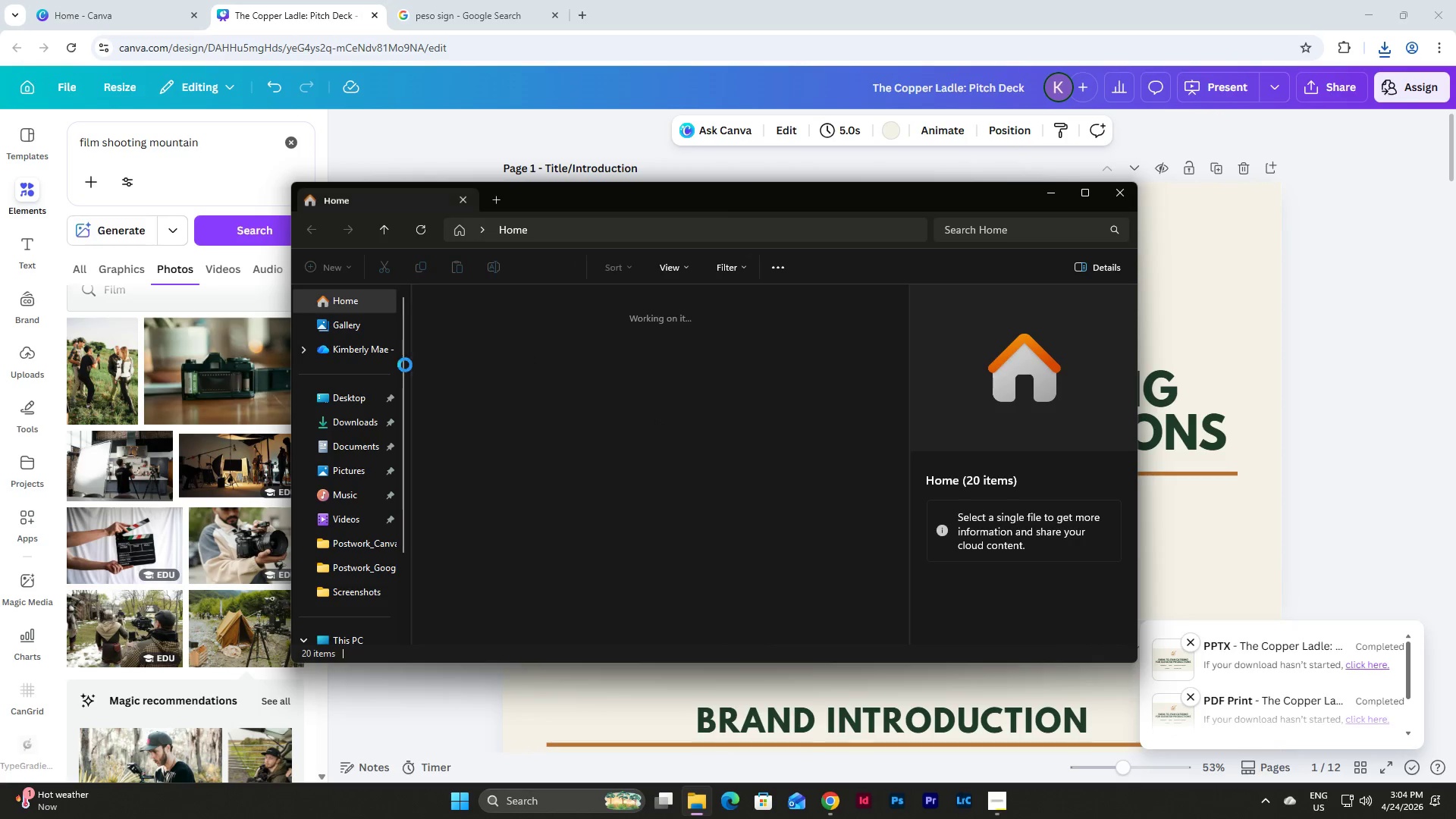 
left_click([337, 425])
 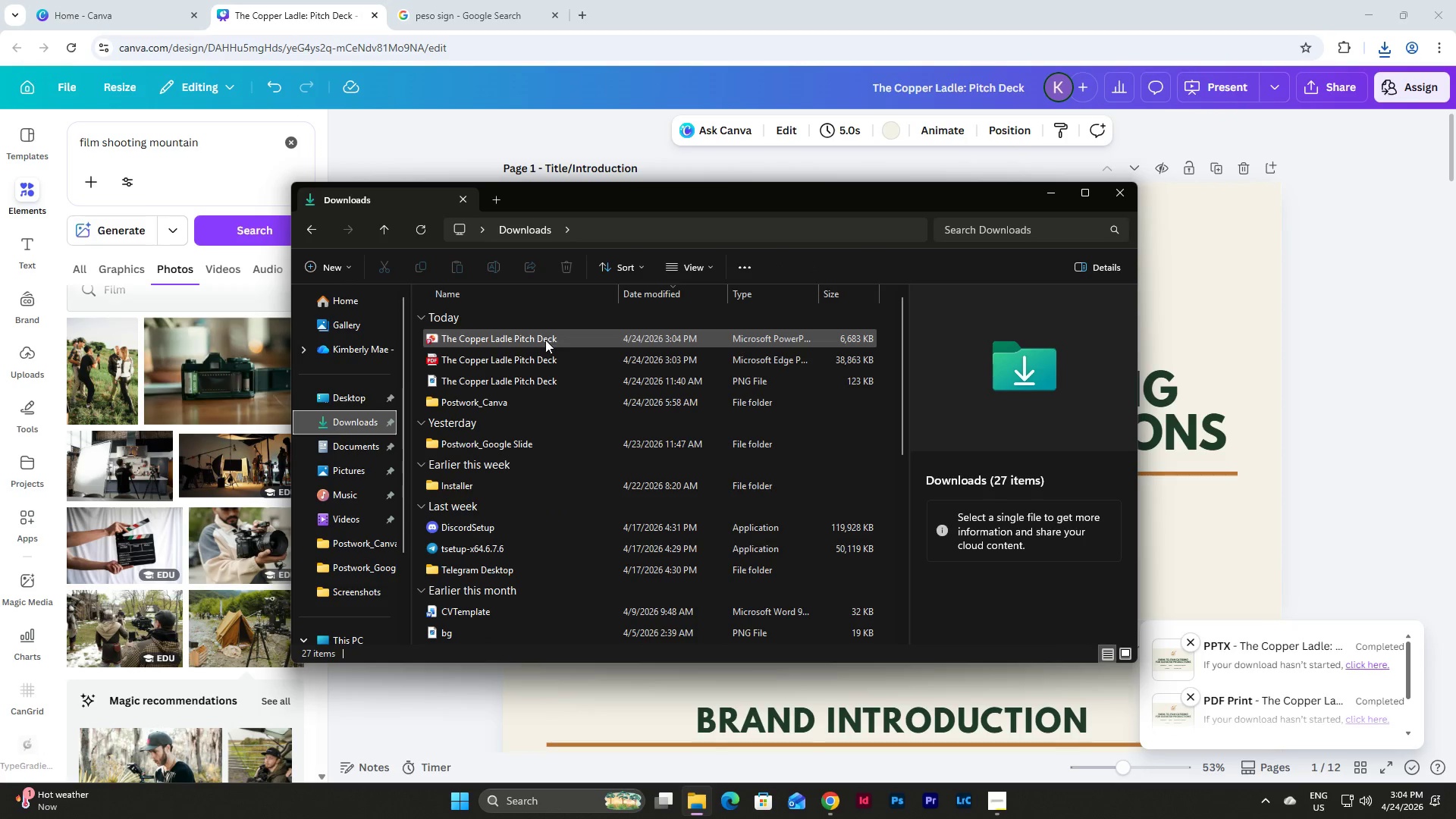 
double_click([546, 356])
 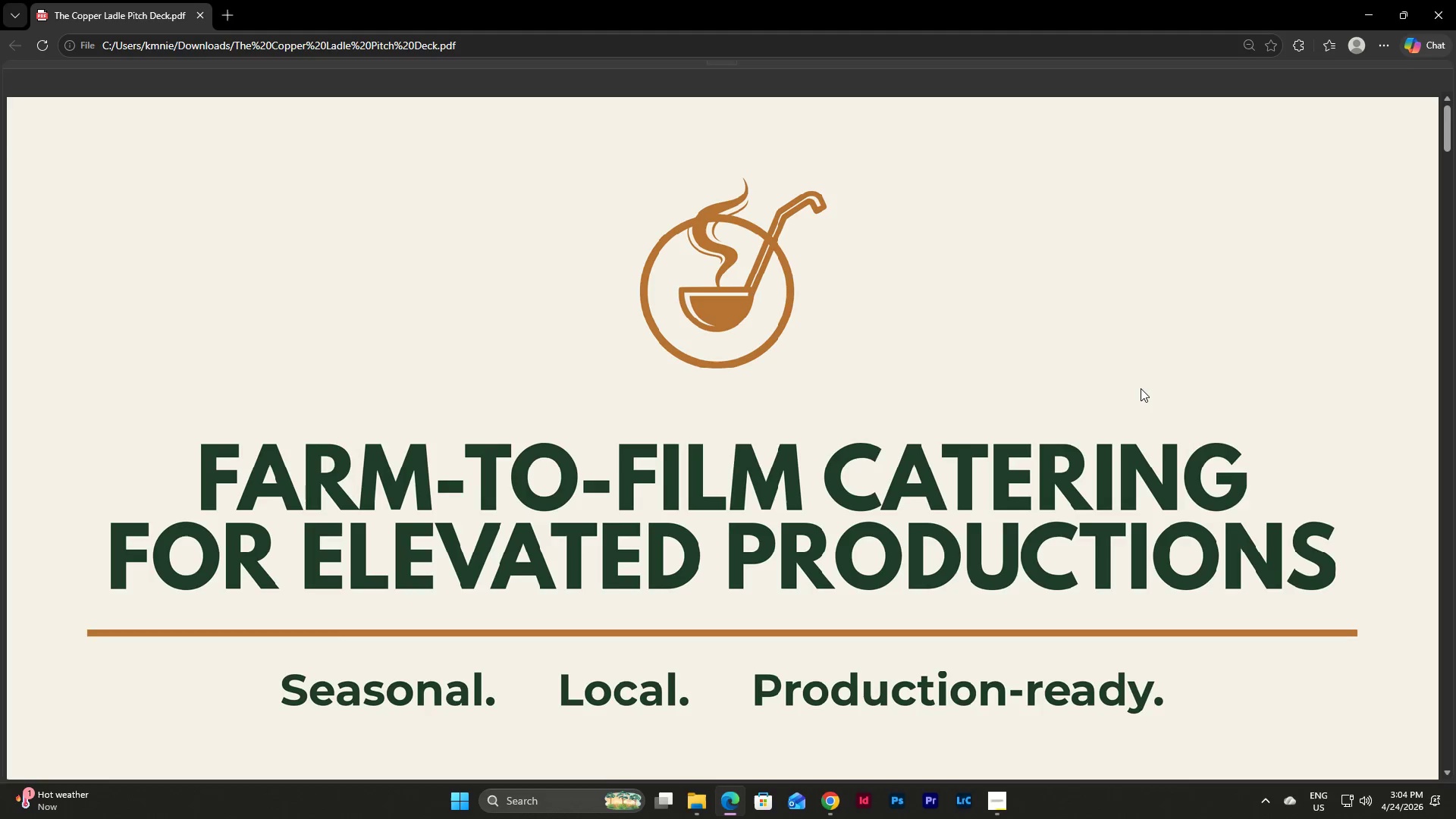 
wait(5.03)
 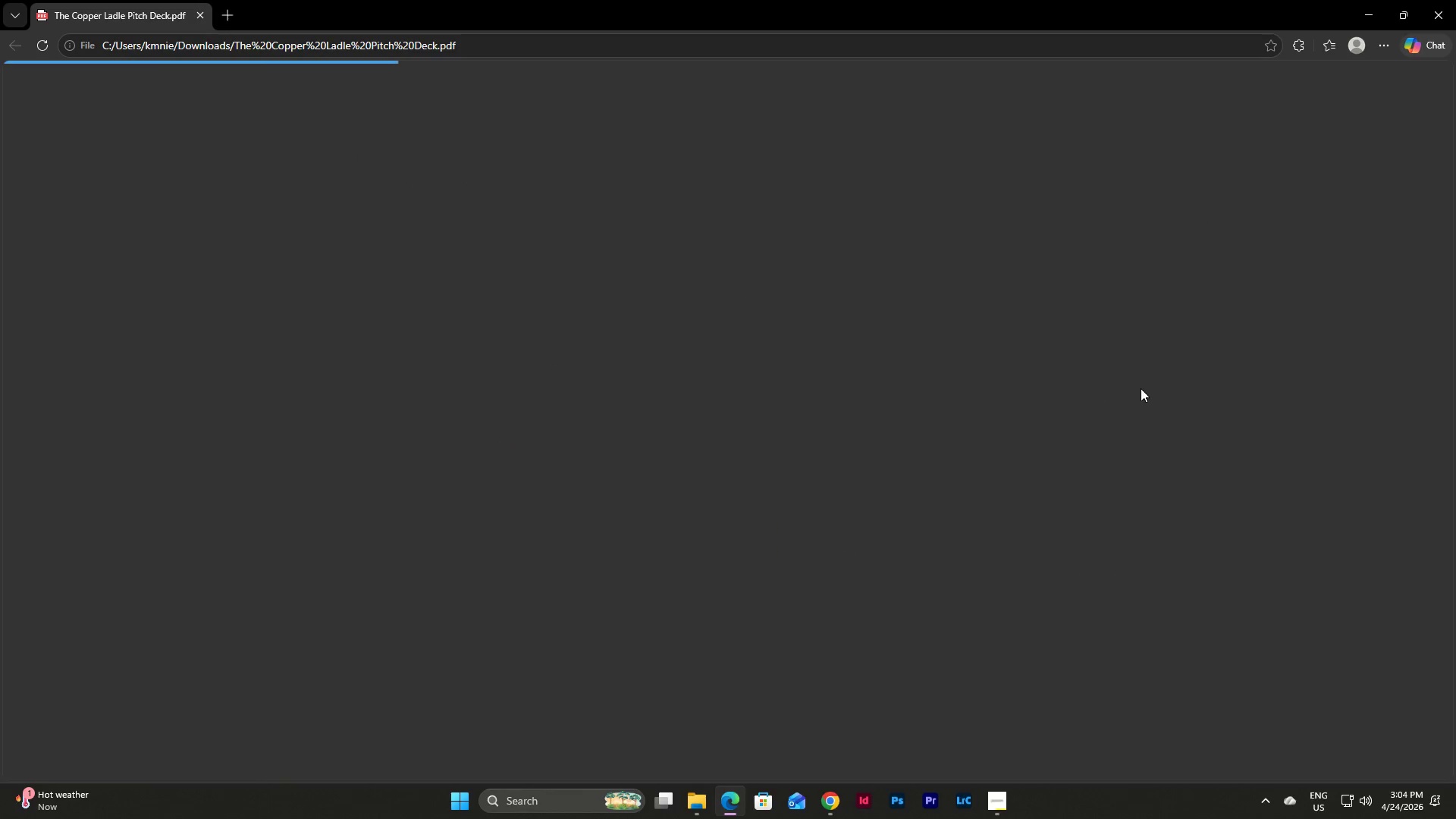 
double_click([629, 80])
 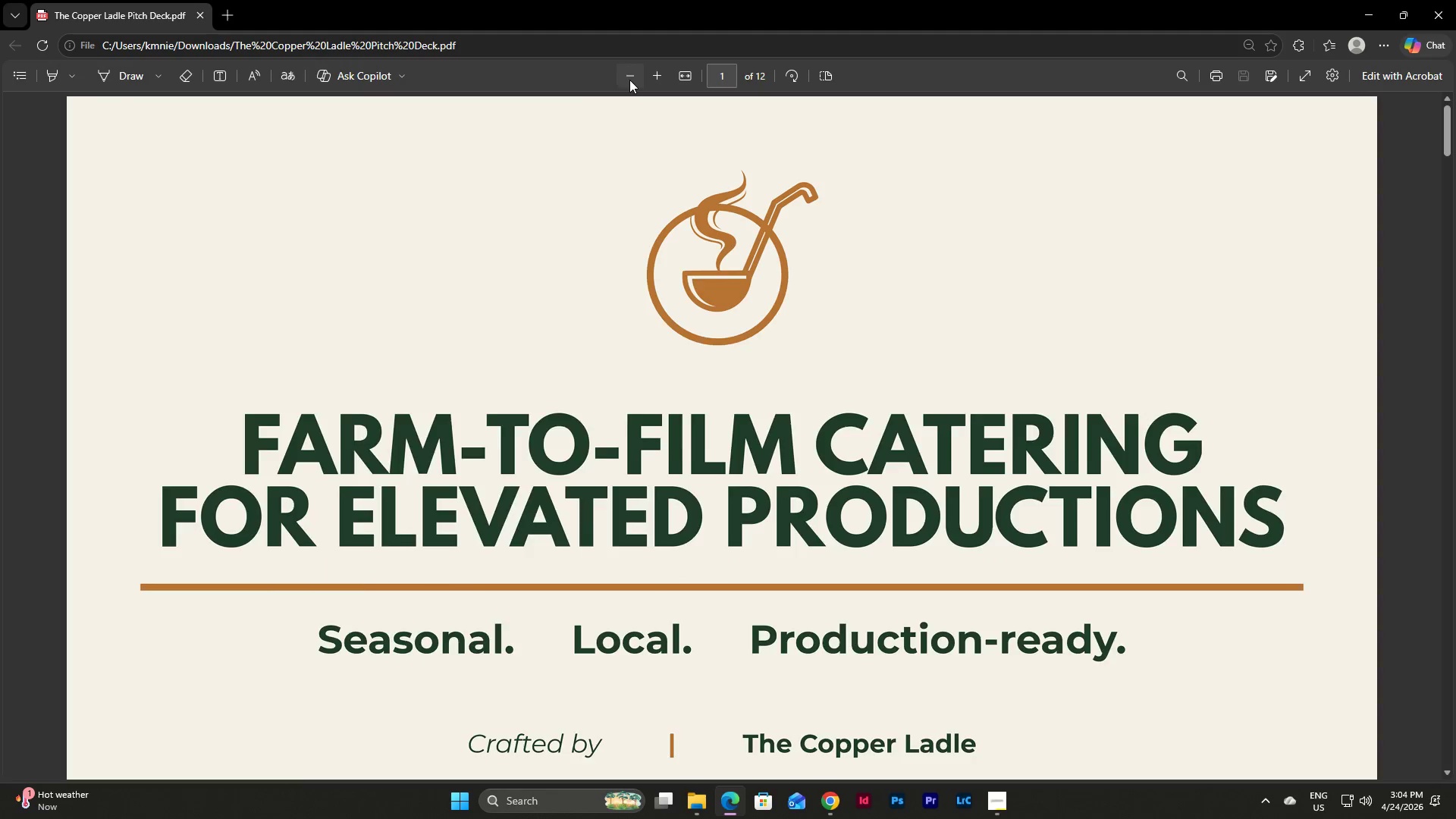 
triple_click([629, 80])
 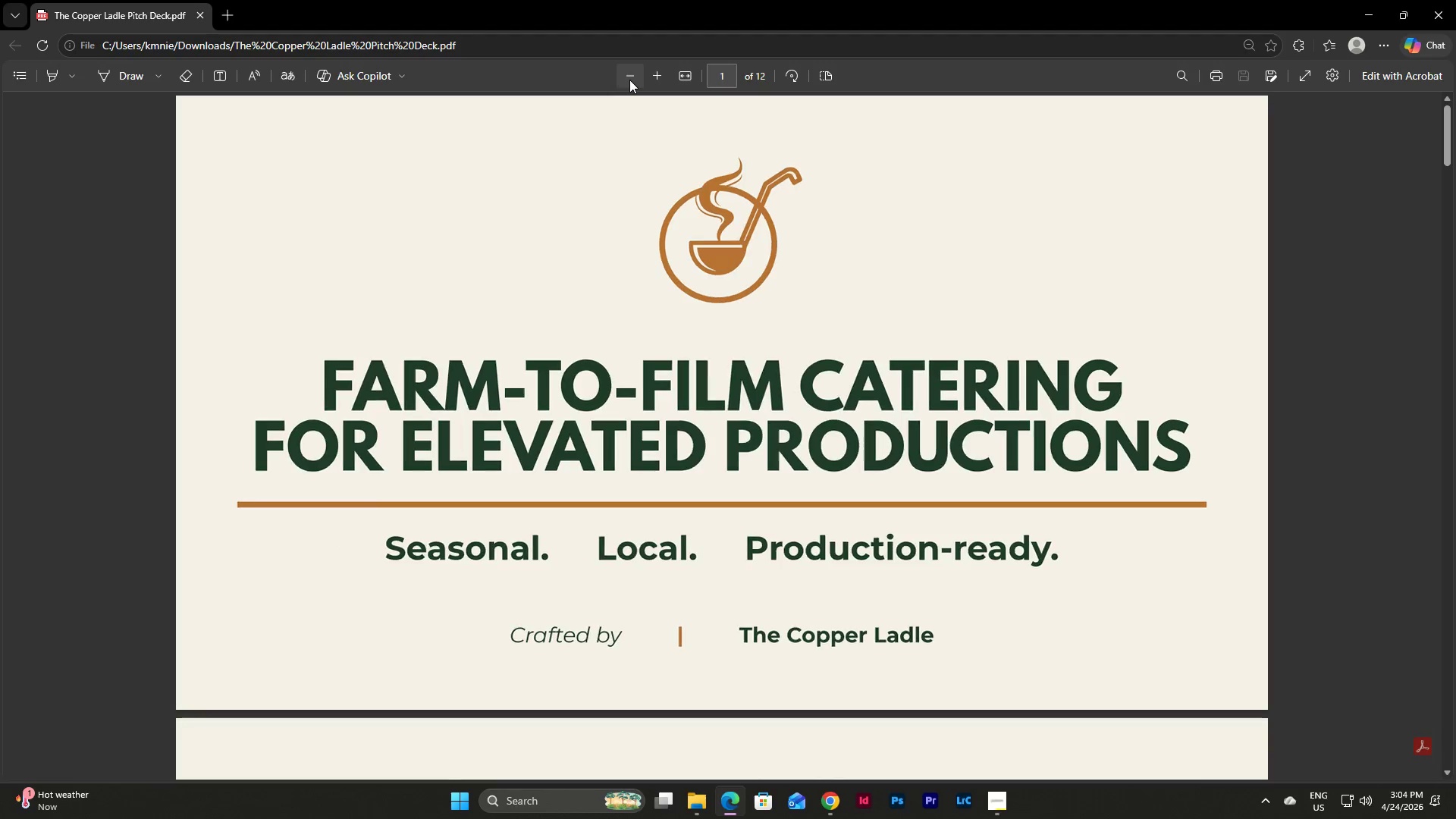 
left_click([629, 80])
 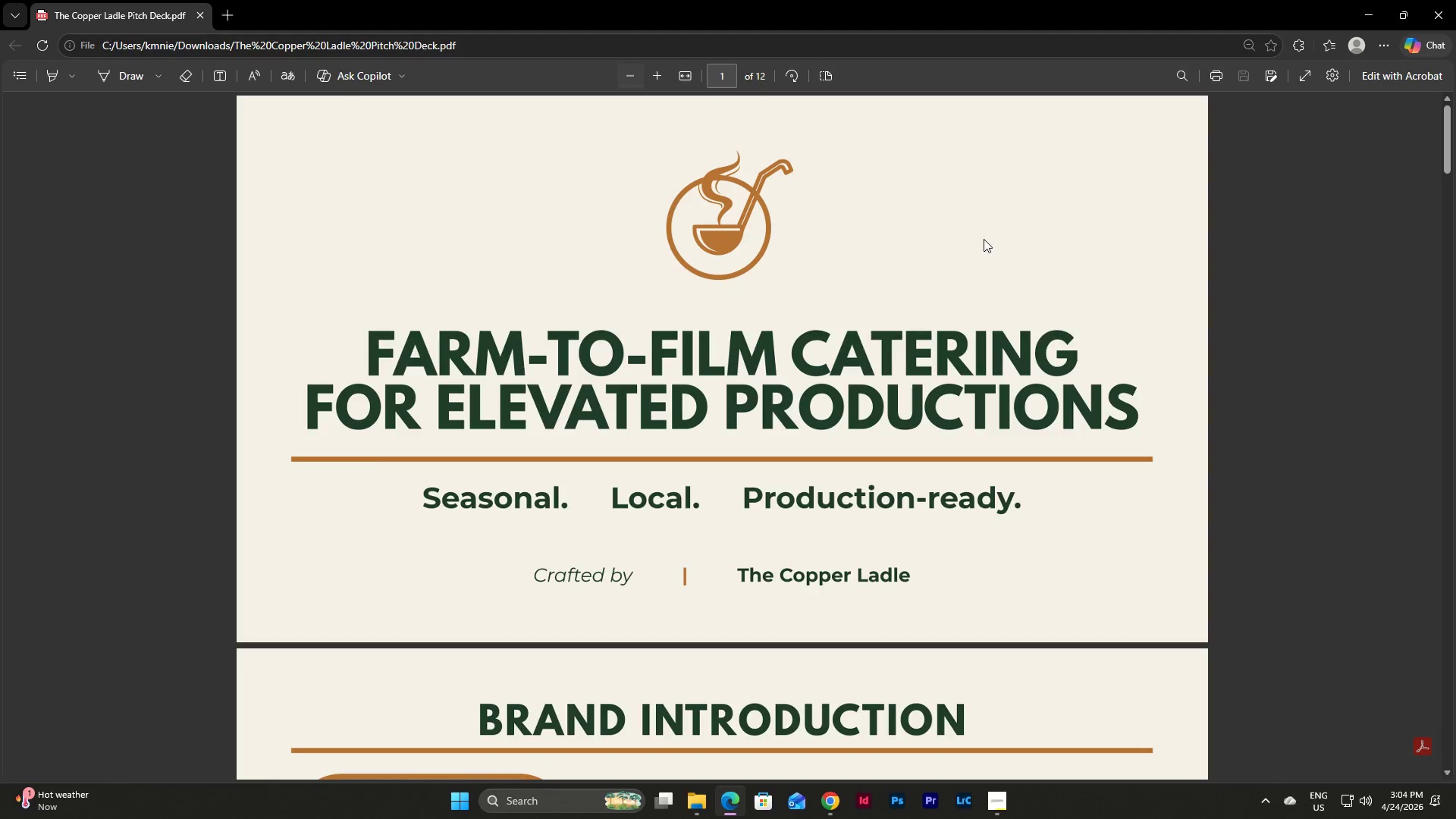 
scroll: coordinate [1150, 354], scroll_direction: down, amount: 3.0
 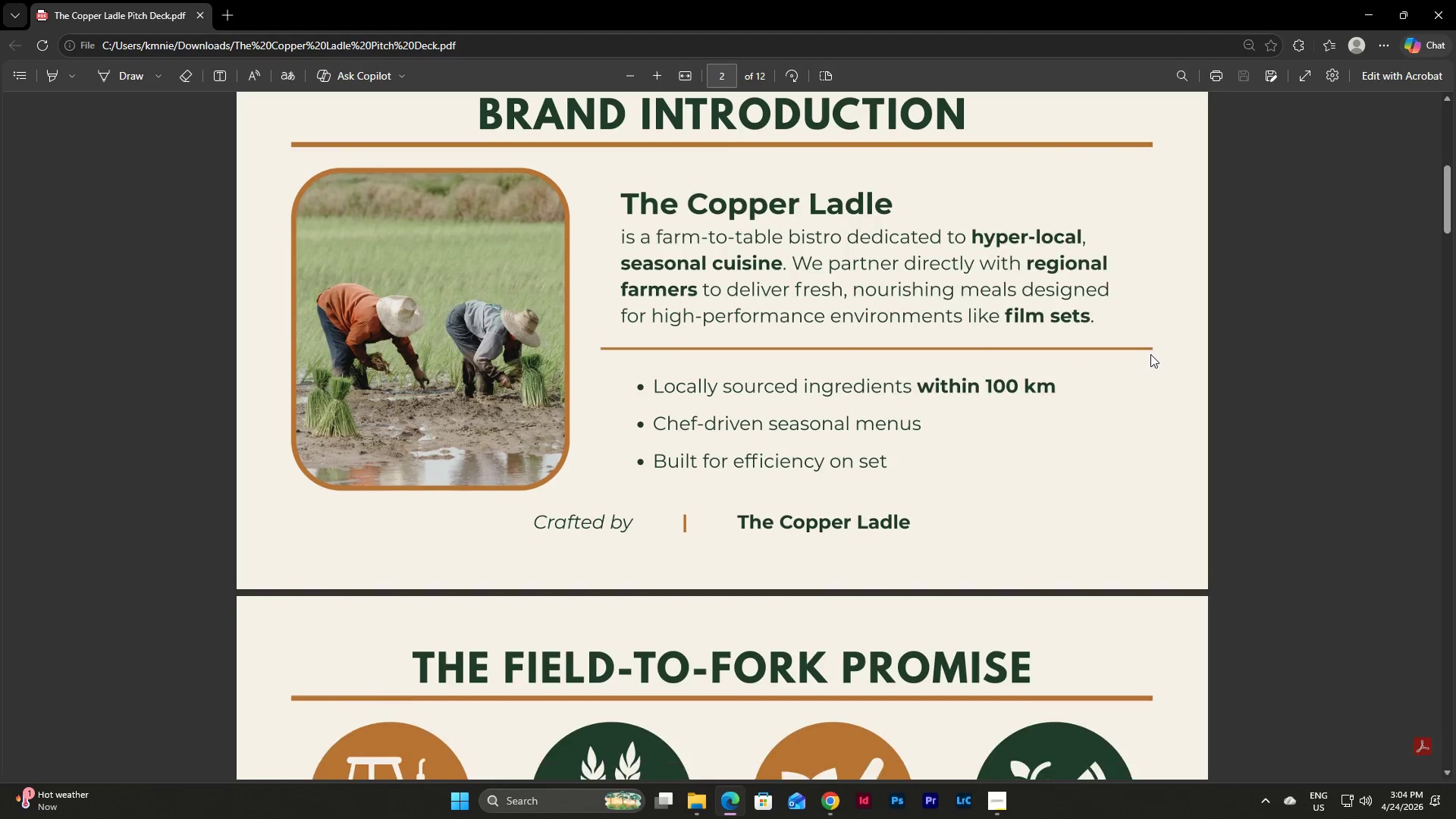 
scroll: coordinate [1150, 354], scroll_direction: up, amount: 2.0
 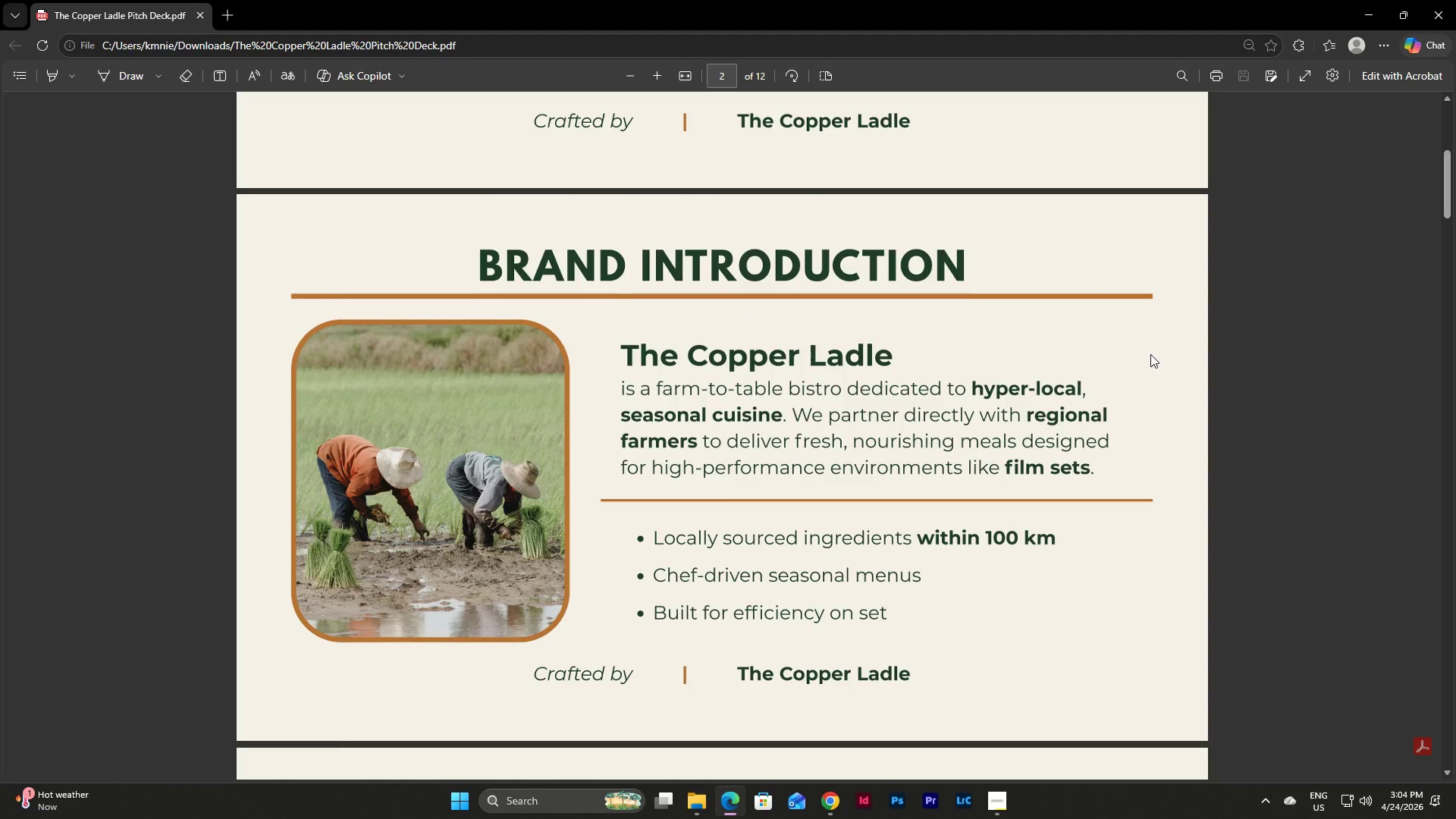 
scroll: coordinate [1150, 354], scroll_direction: down, amount: 2.0
 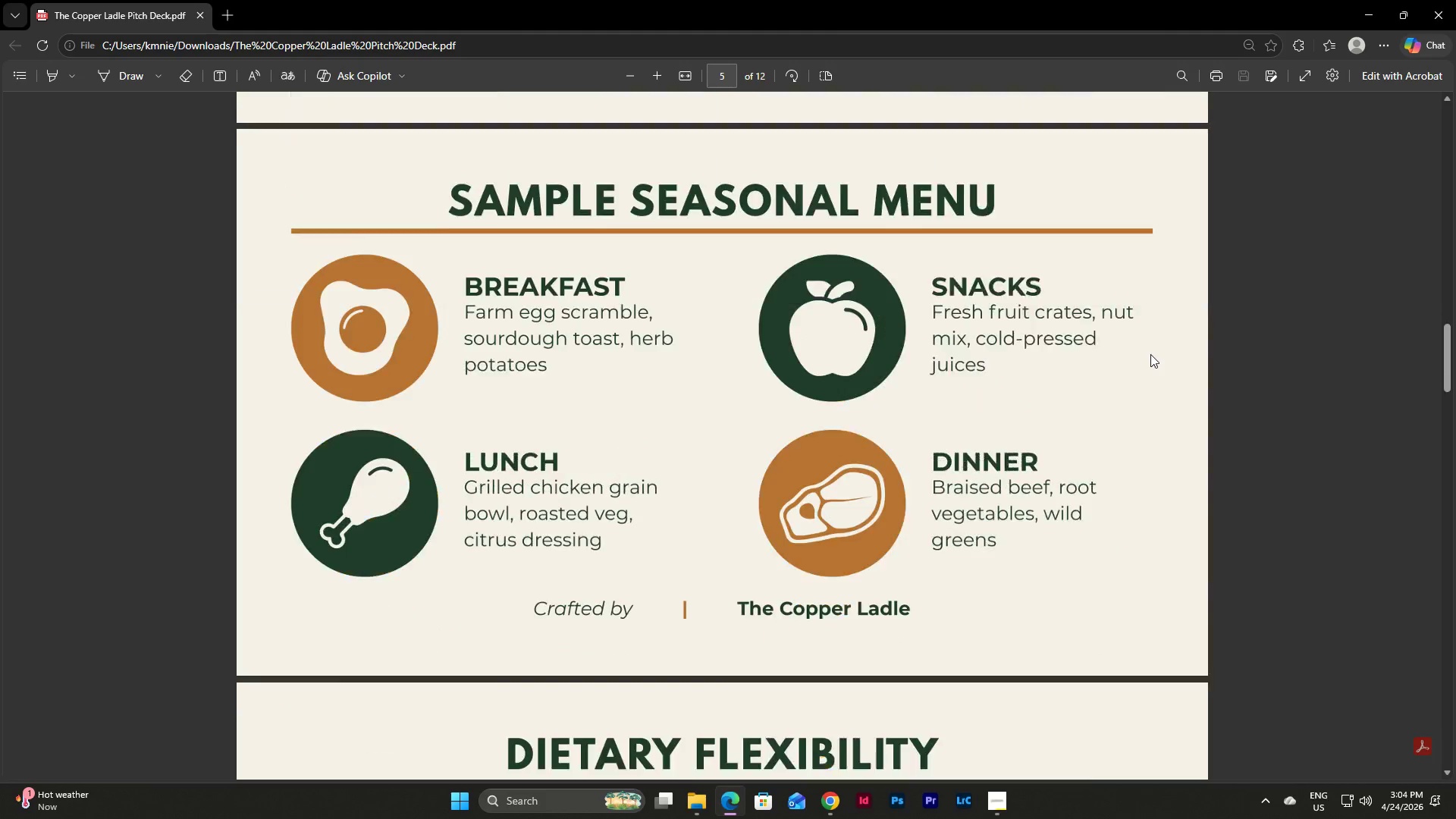 
scroll: coordinate [1150, 354], scroll_direction: up, amount: 4.0
 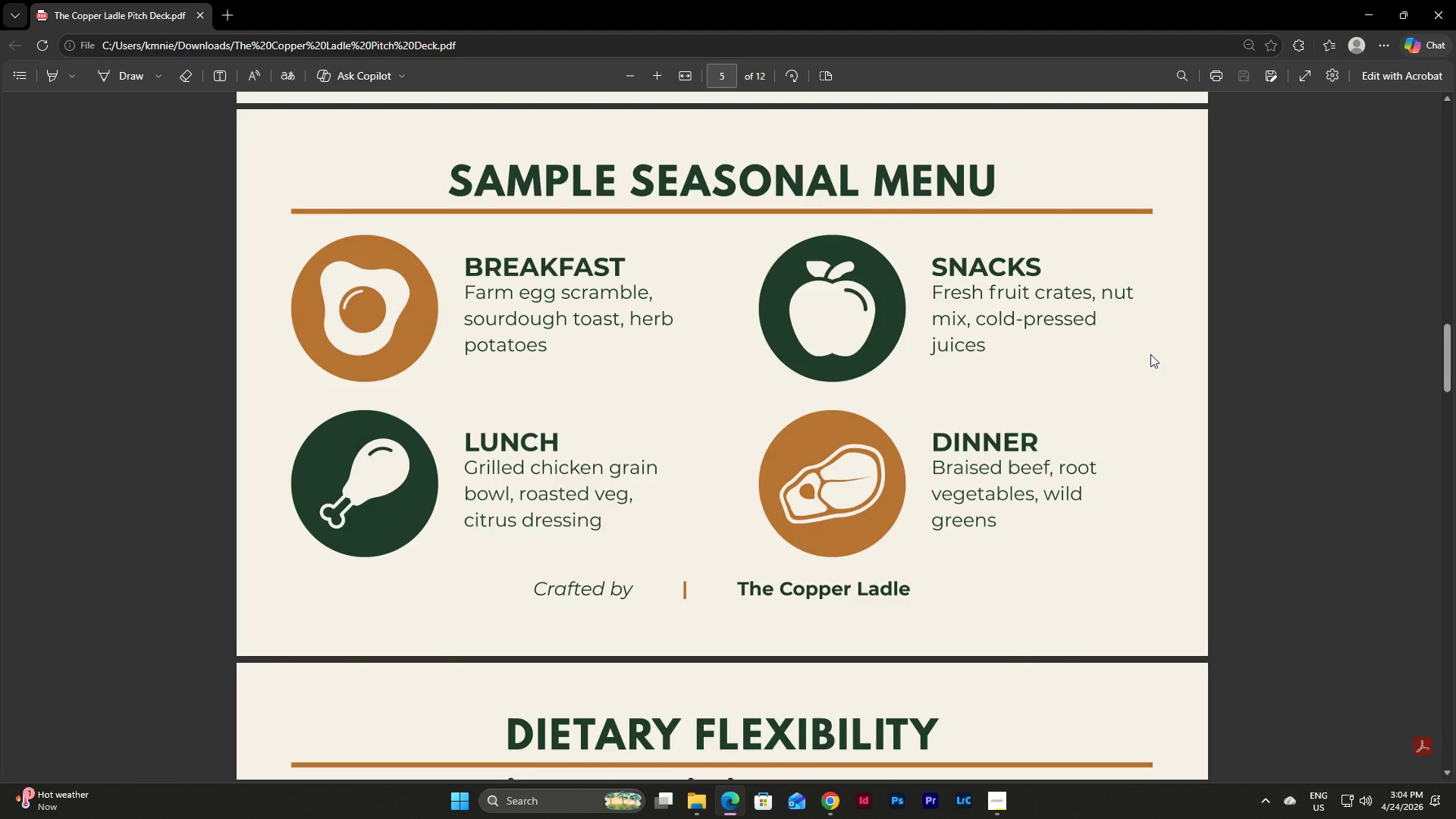 
scroll: coordinate [1148, 368], scroll_direction: down, amount: 24.0
 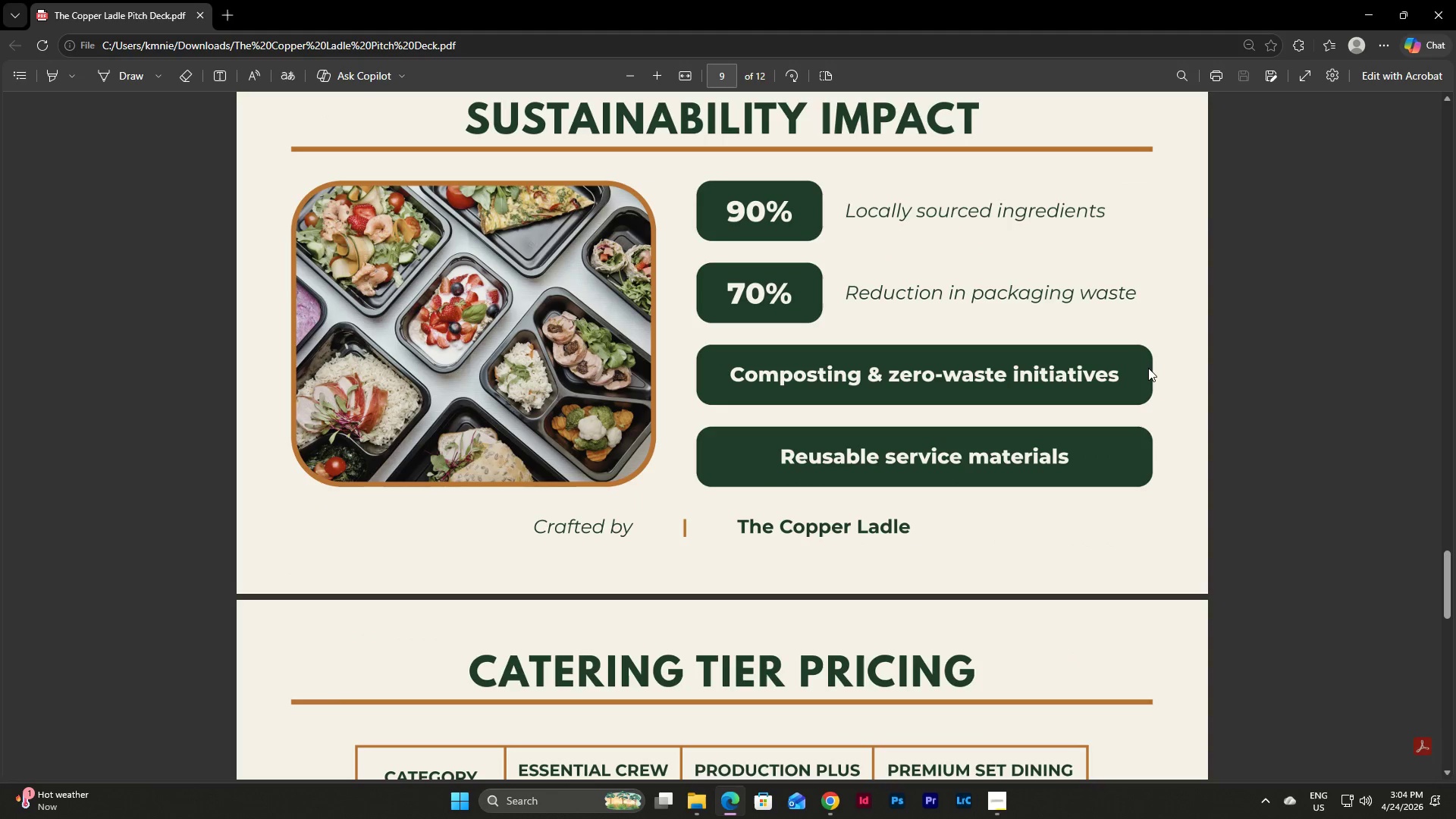 
scroll: coordinate [1148, 368], scroll_direction: up, amount: 2.0
 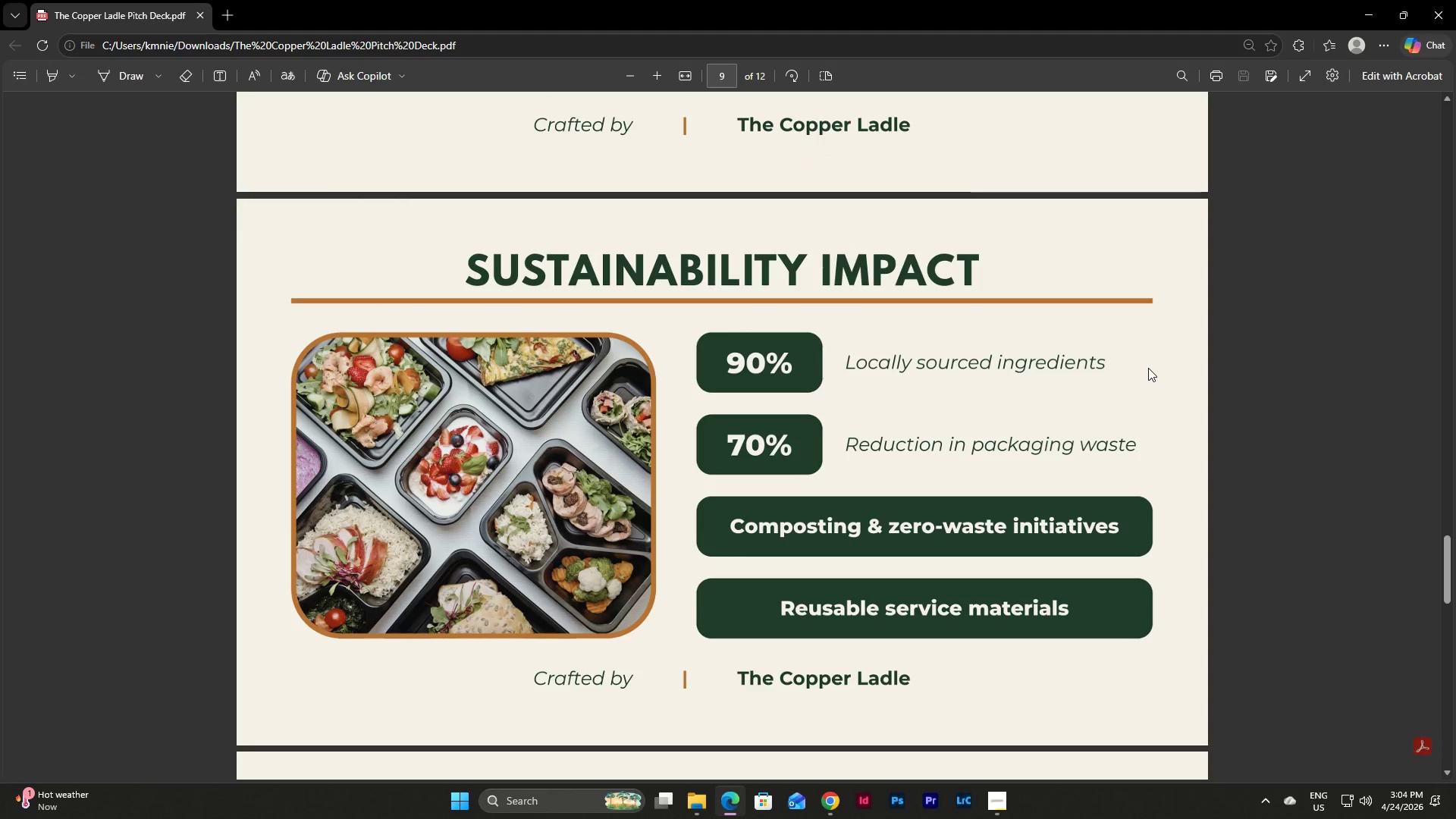 
scroll: coordinate [1148, 368], scroll_direction: down, amount: 4.0
 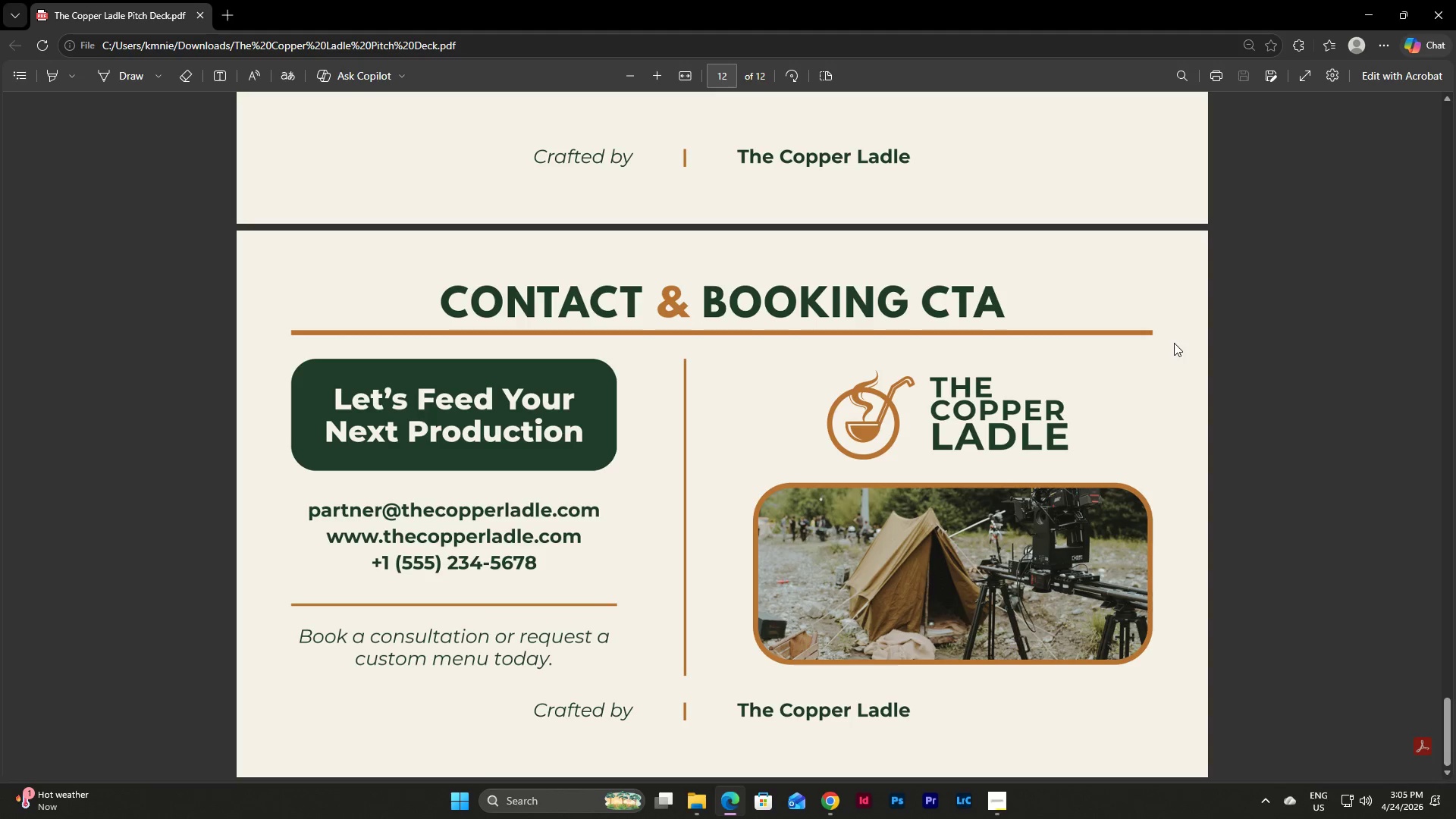 
left_click([1442, 0])
 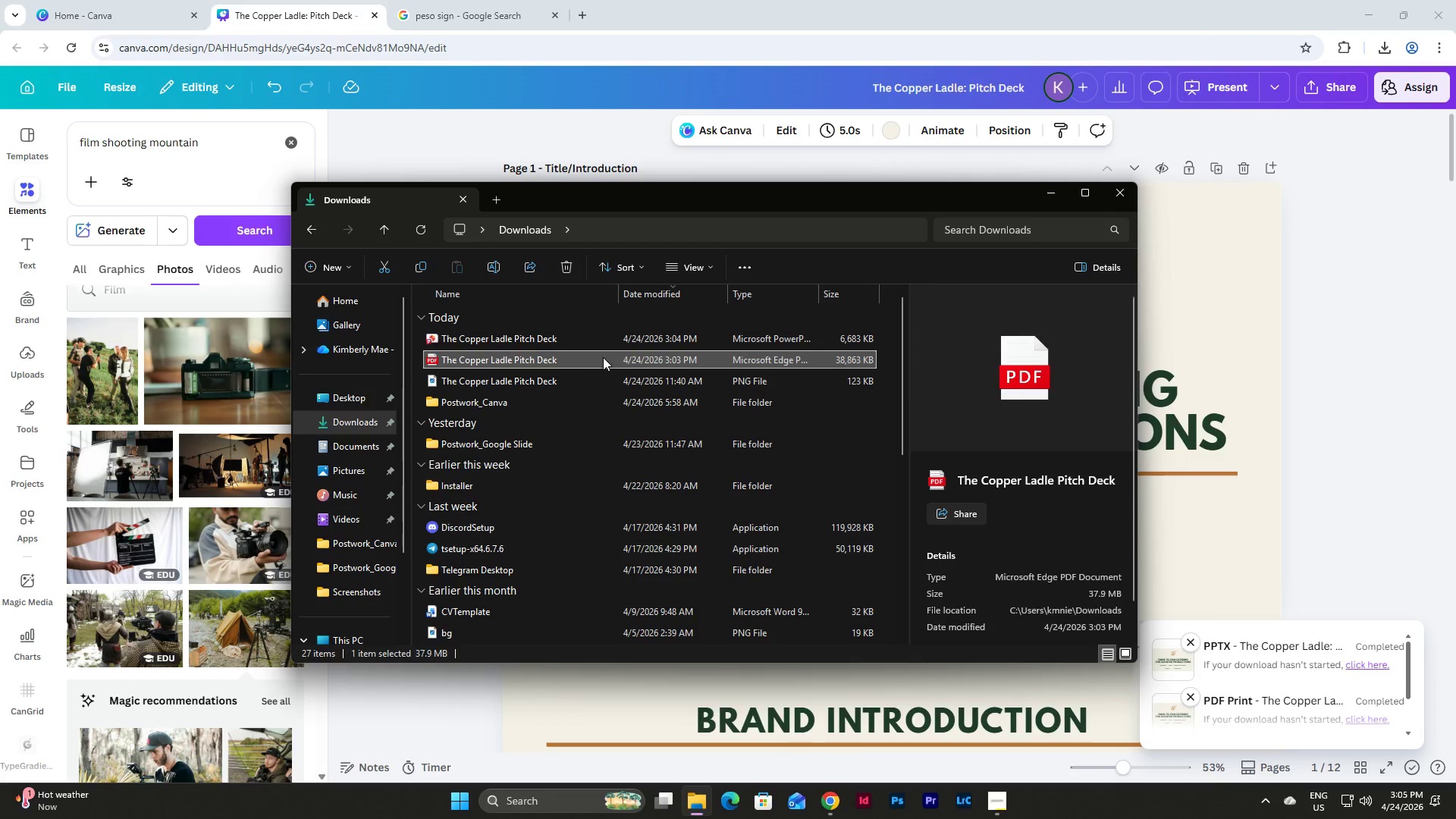 
double_click([607, 331])
 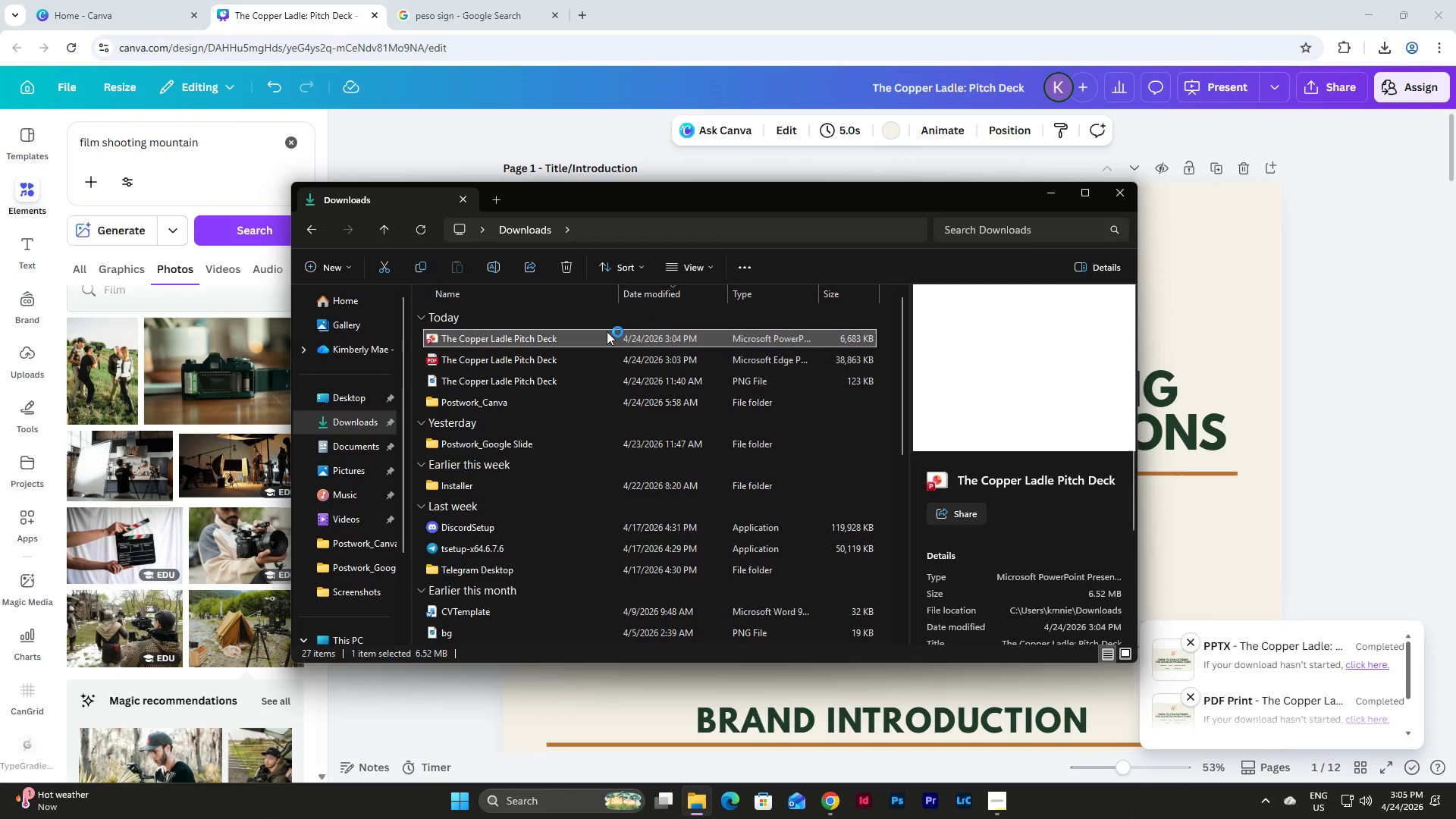 
triple_click([607, 331])
 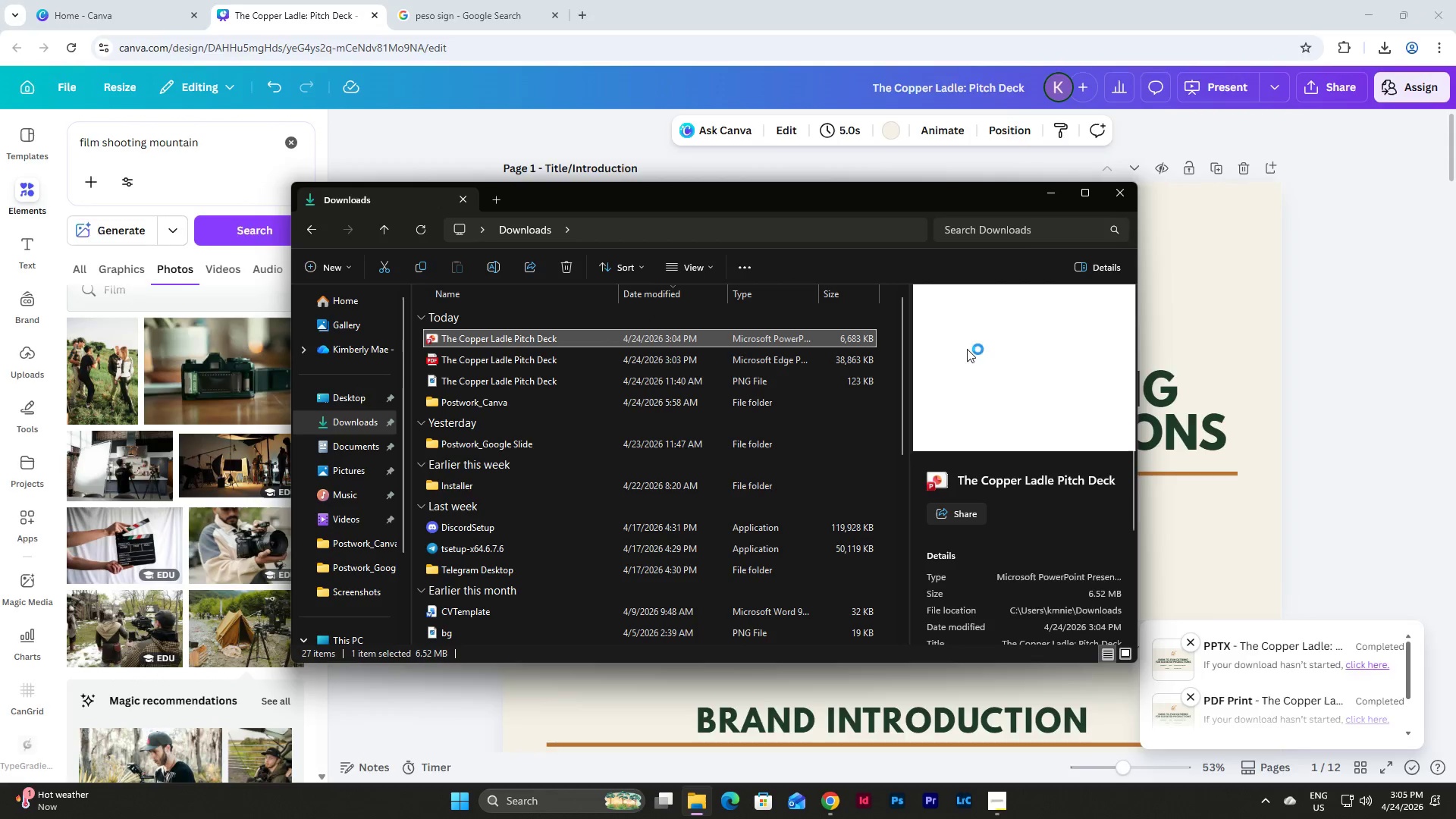 
wait(6.55)
 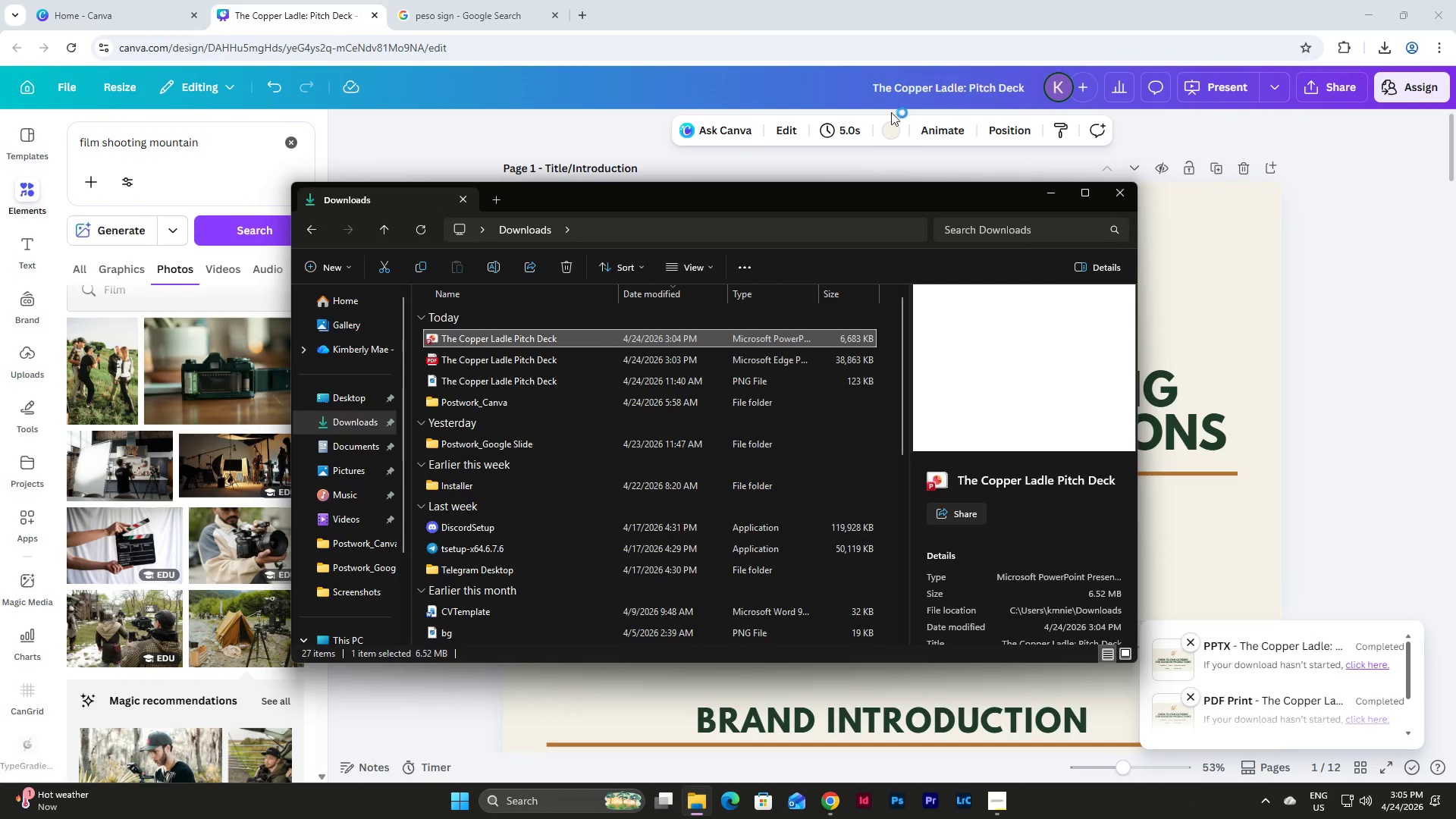 
left_click([1050, 192])
 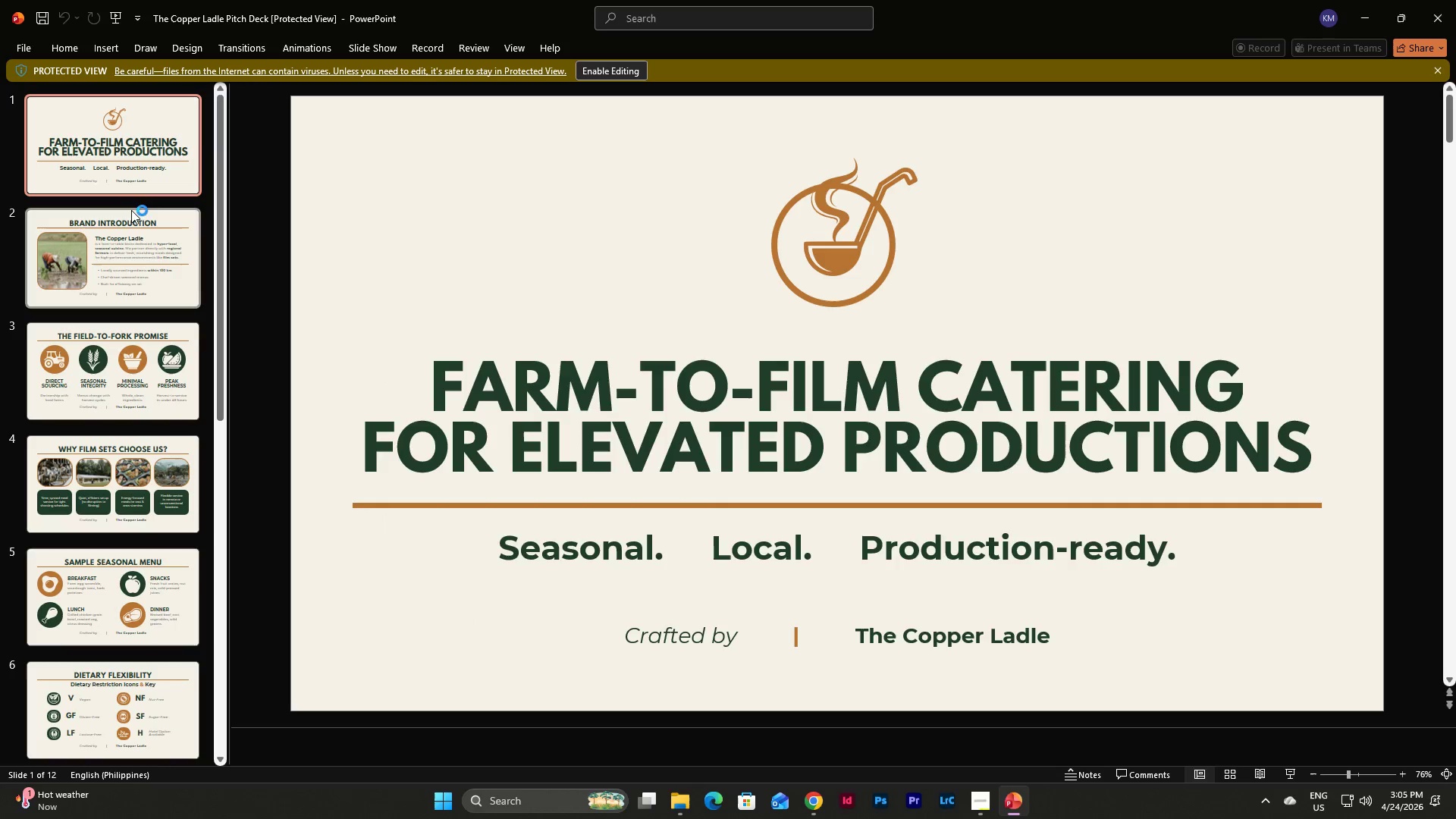 
left_click([127, 274])
 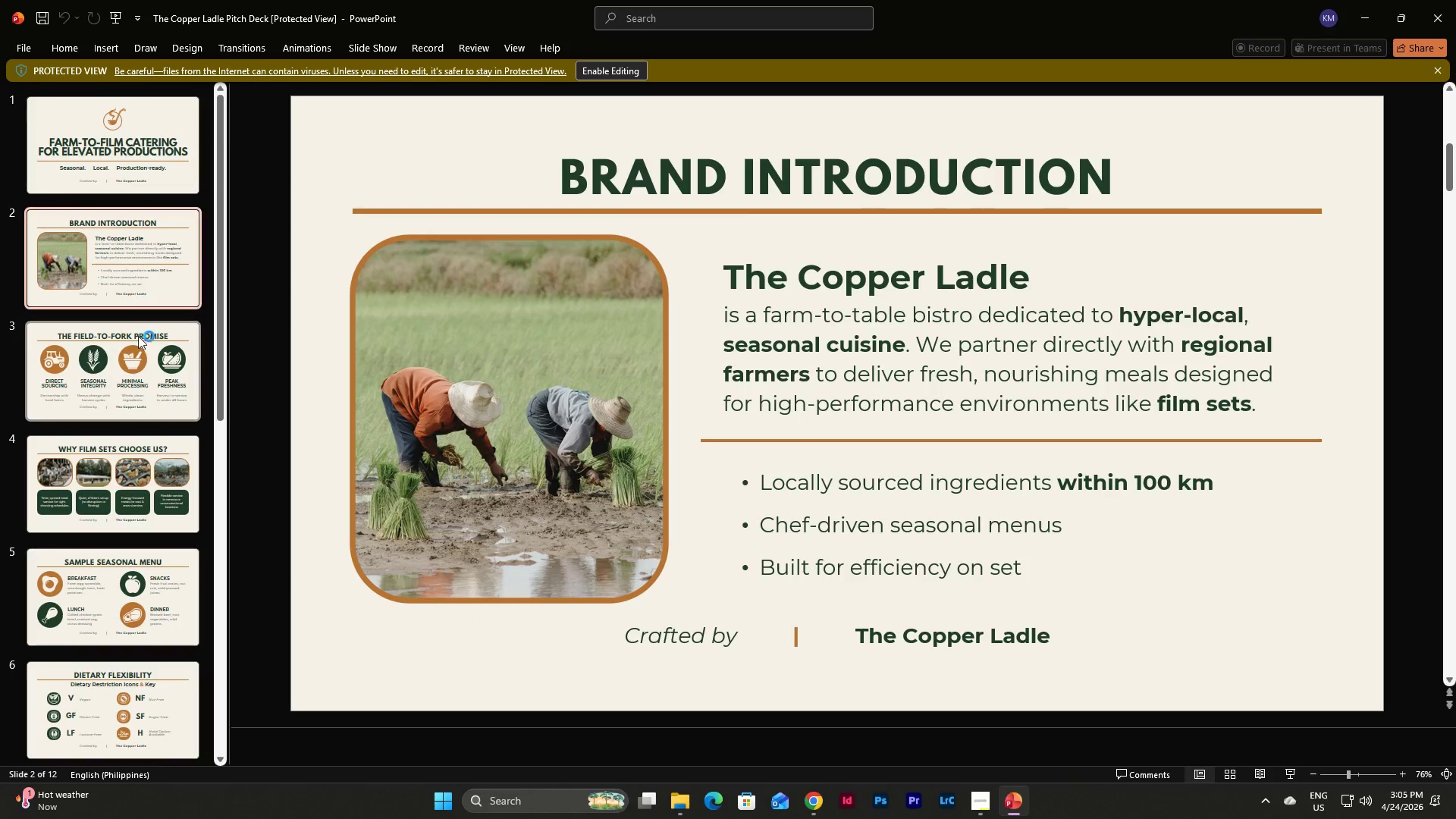 
left_click([138, 356])
 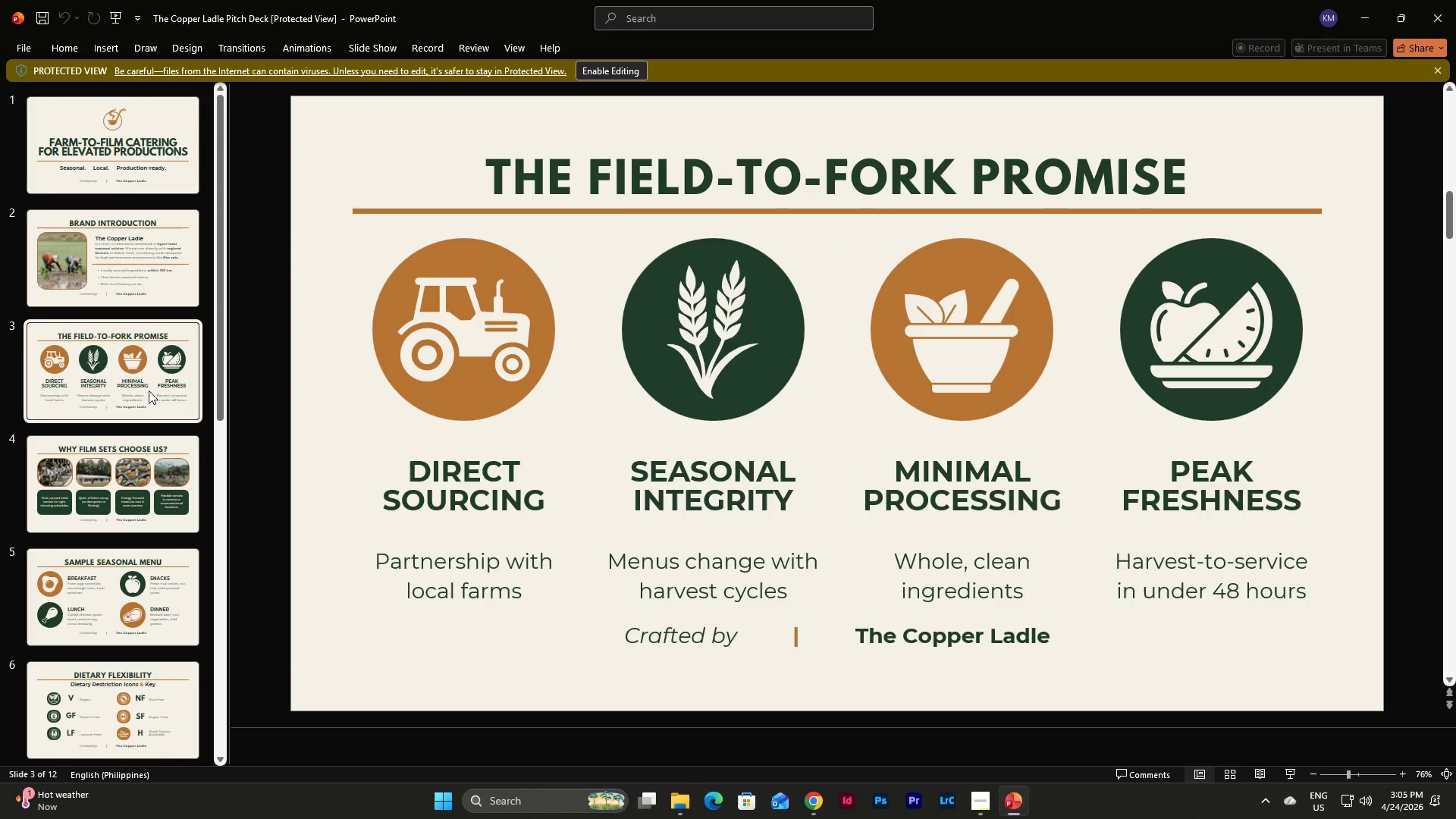 
left_click([152, 493])
 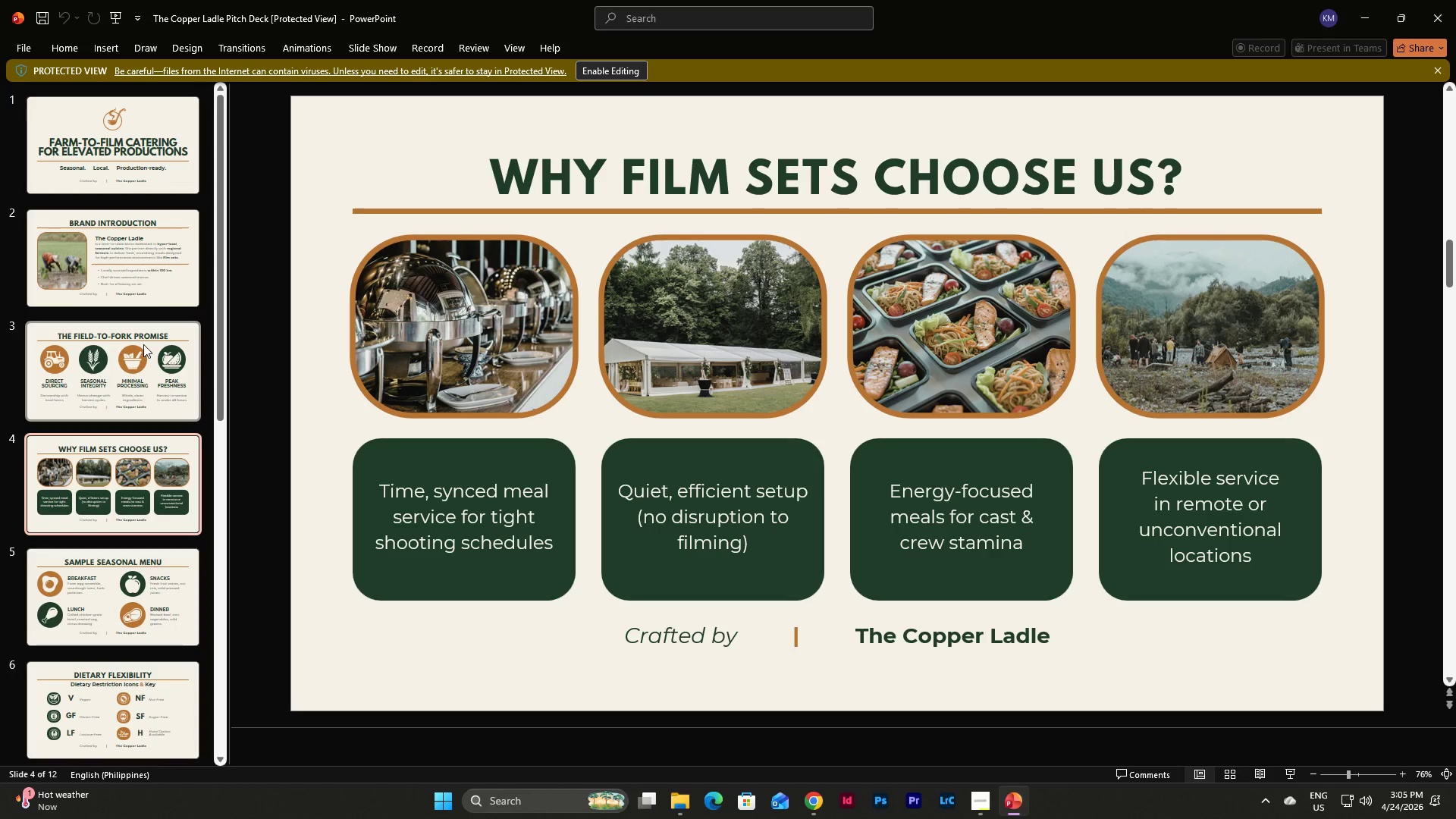 
scroll: coordinate [143, 344], scroll_direction: down, amount: 1.0
 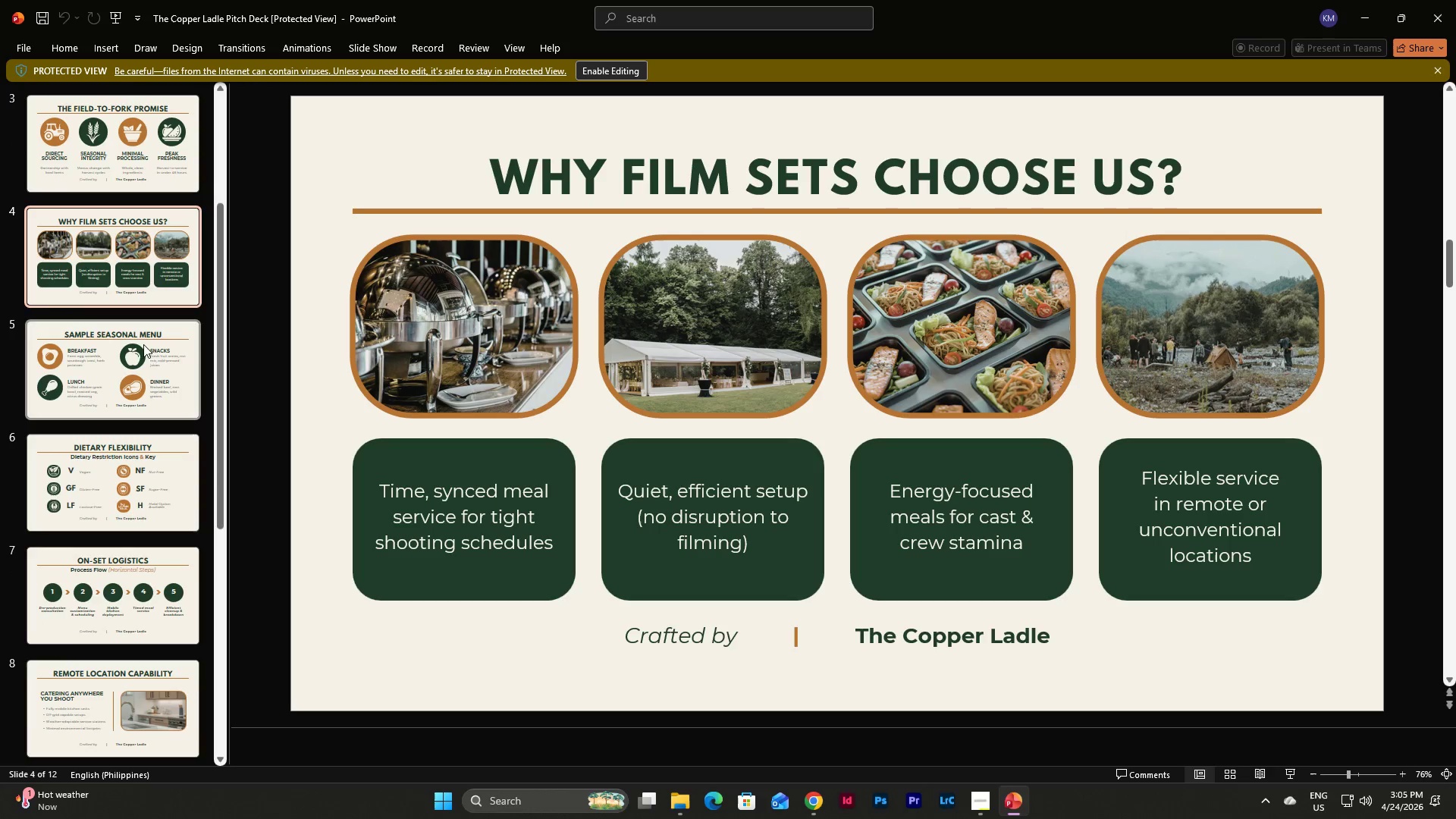 
left_click([140, 356])
 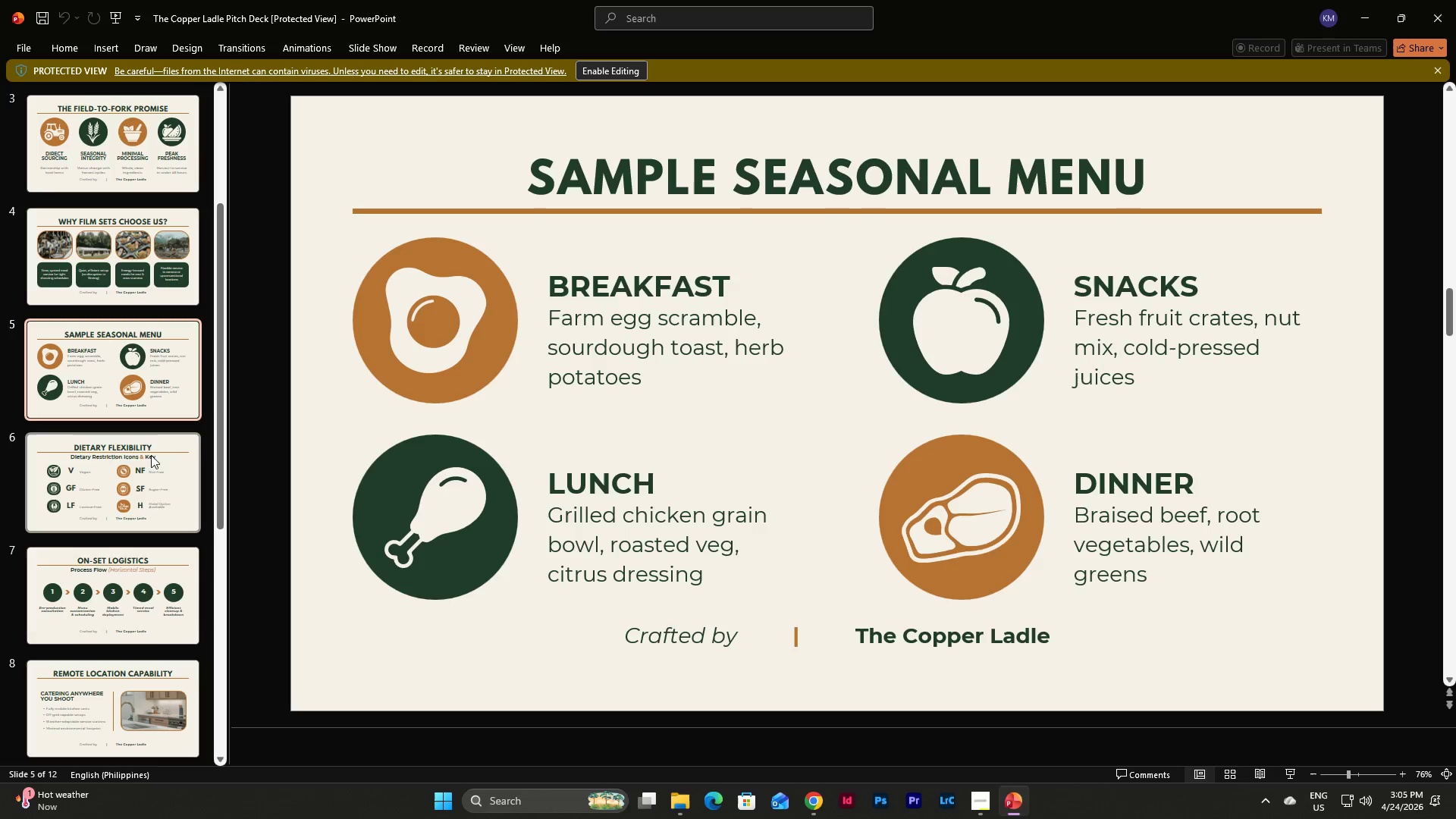 
left_click([149, 489])
 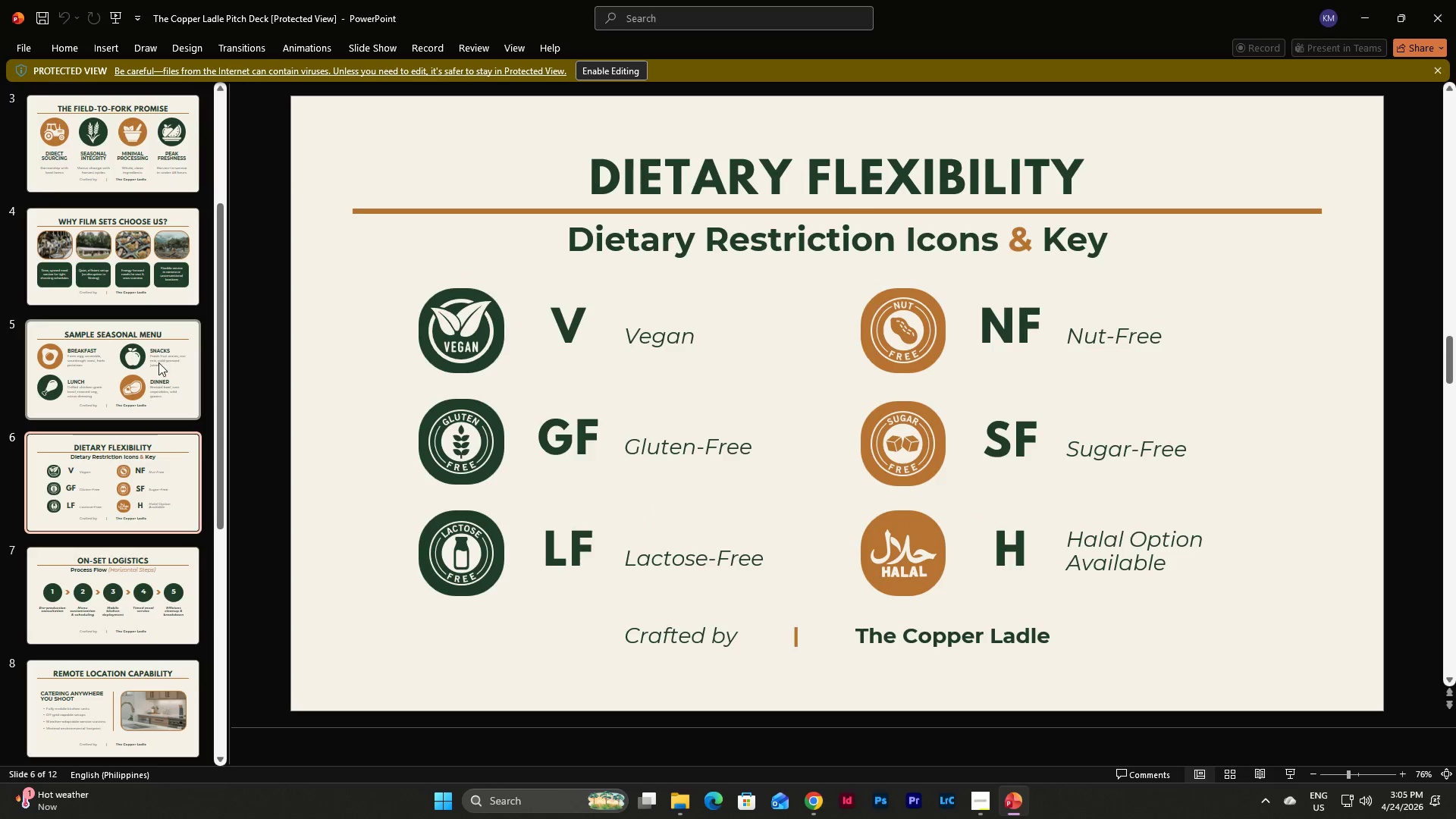 
scroll: coordinate [158, 362], scroll_direction: down, amount: 2.0
 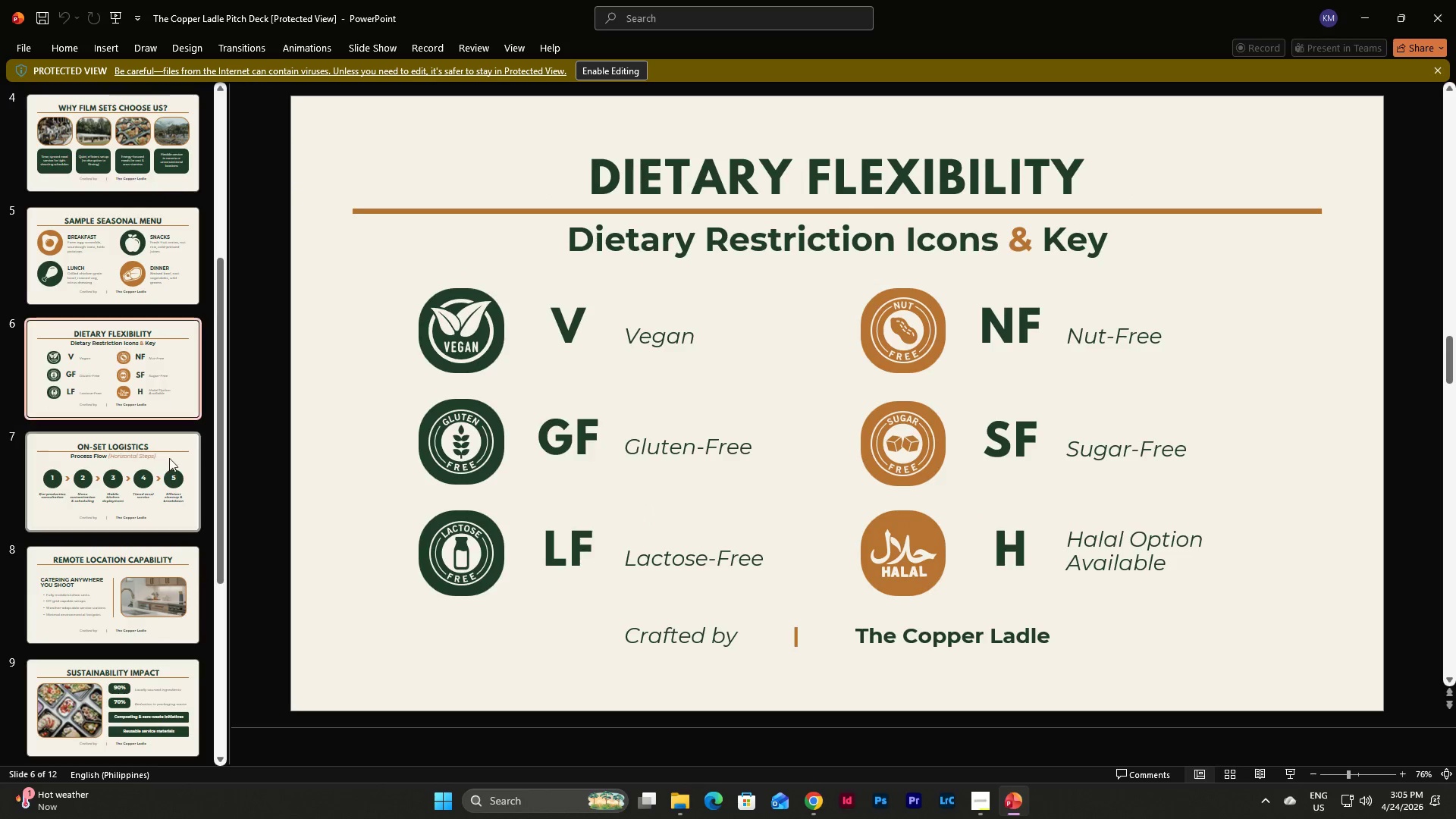 
left_click([169, 472])
 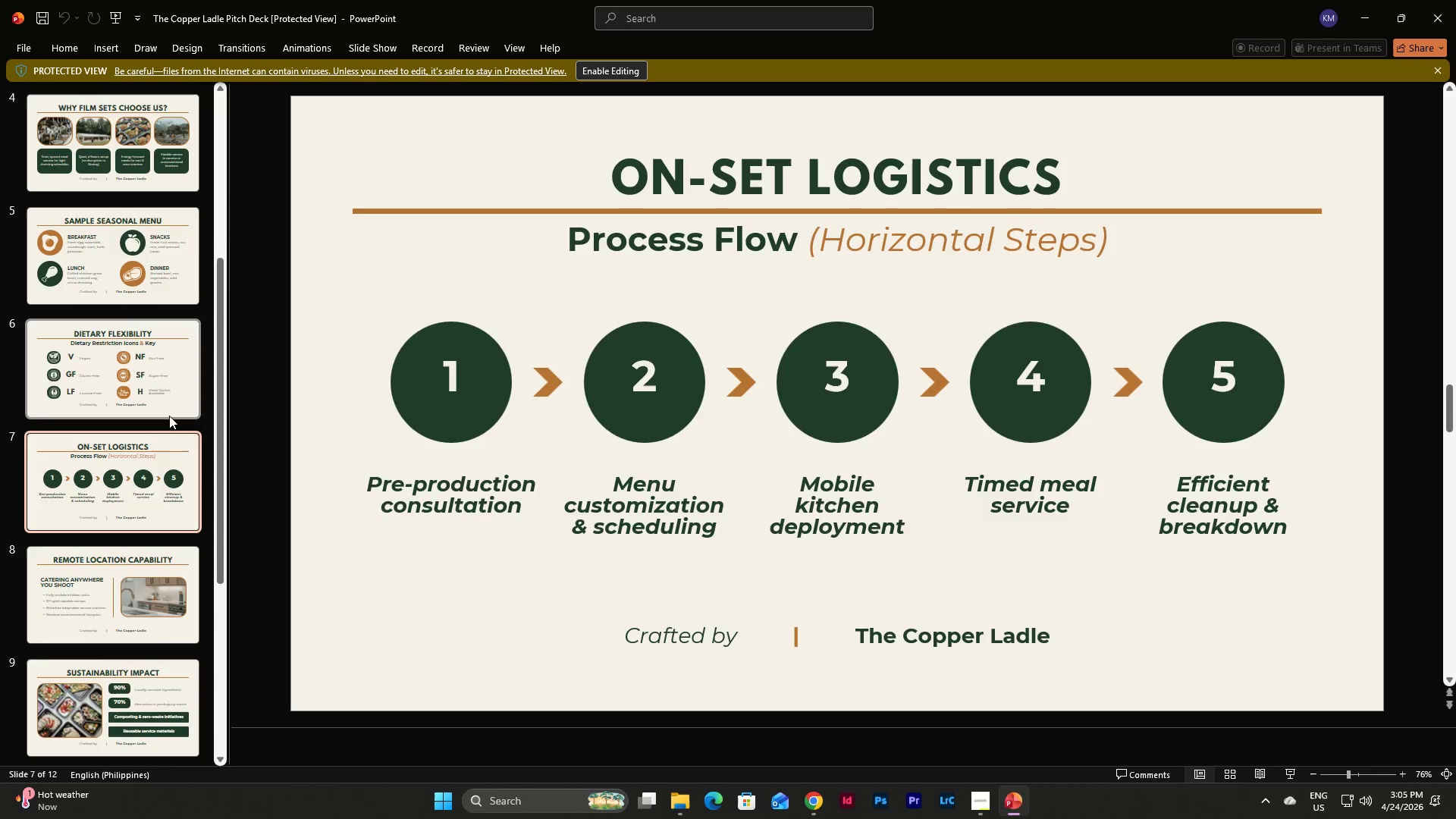 
scroll: coordinate [169, 416], scroll_direction: down, amount: 3.0
 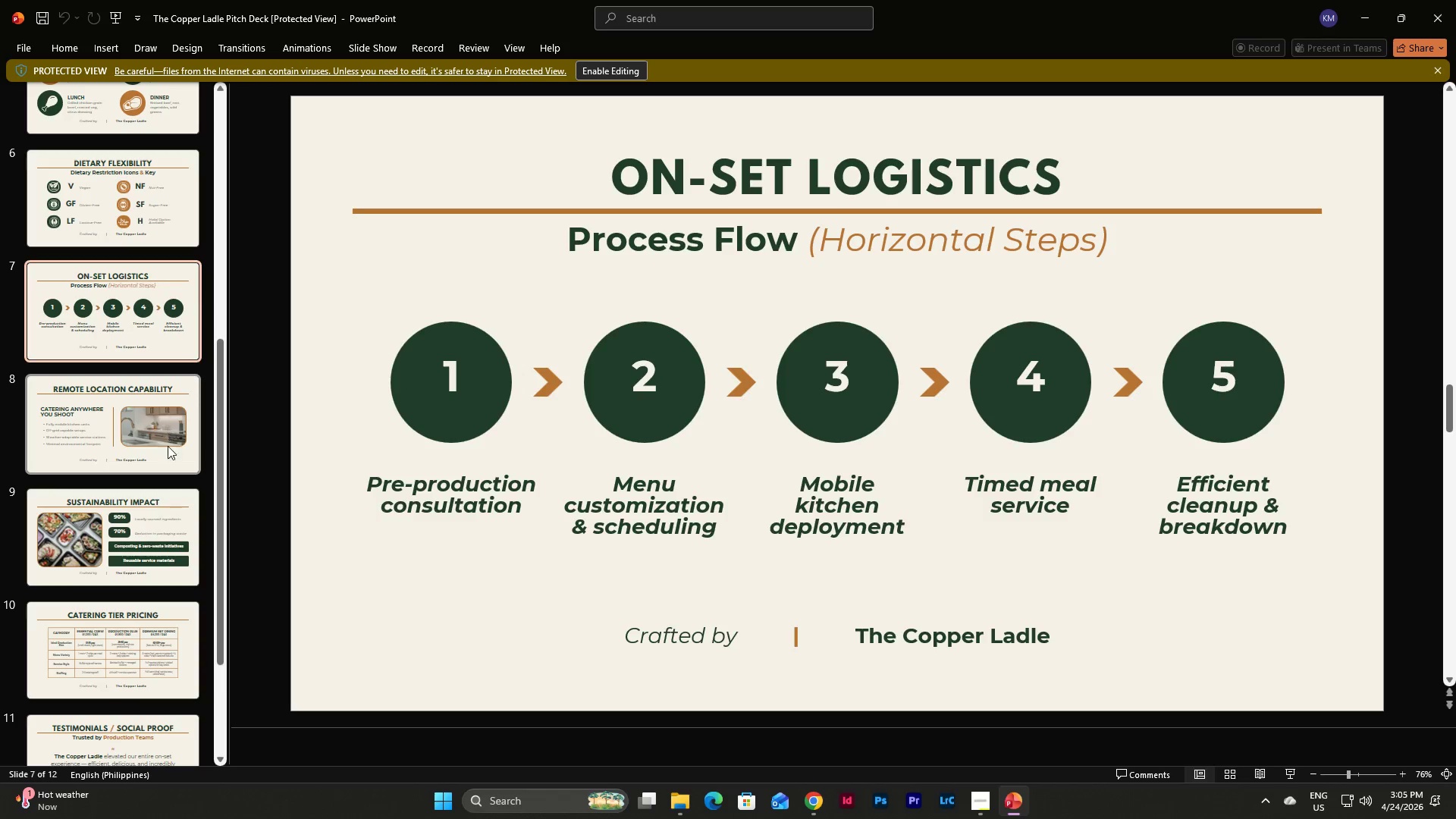 
left_click([168, 448])
 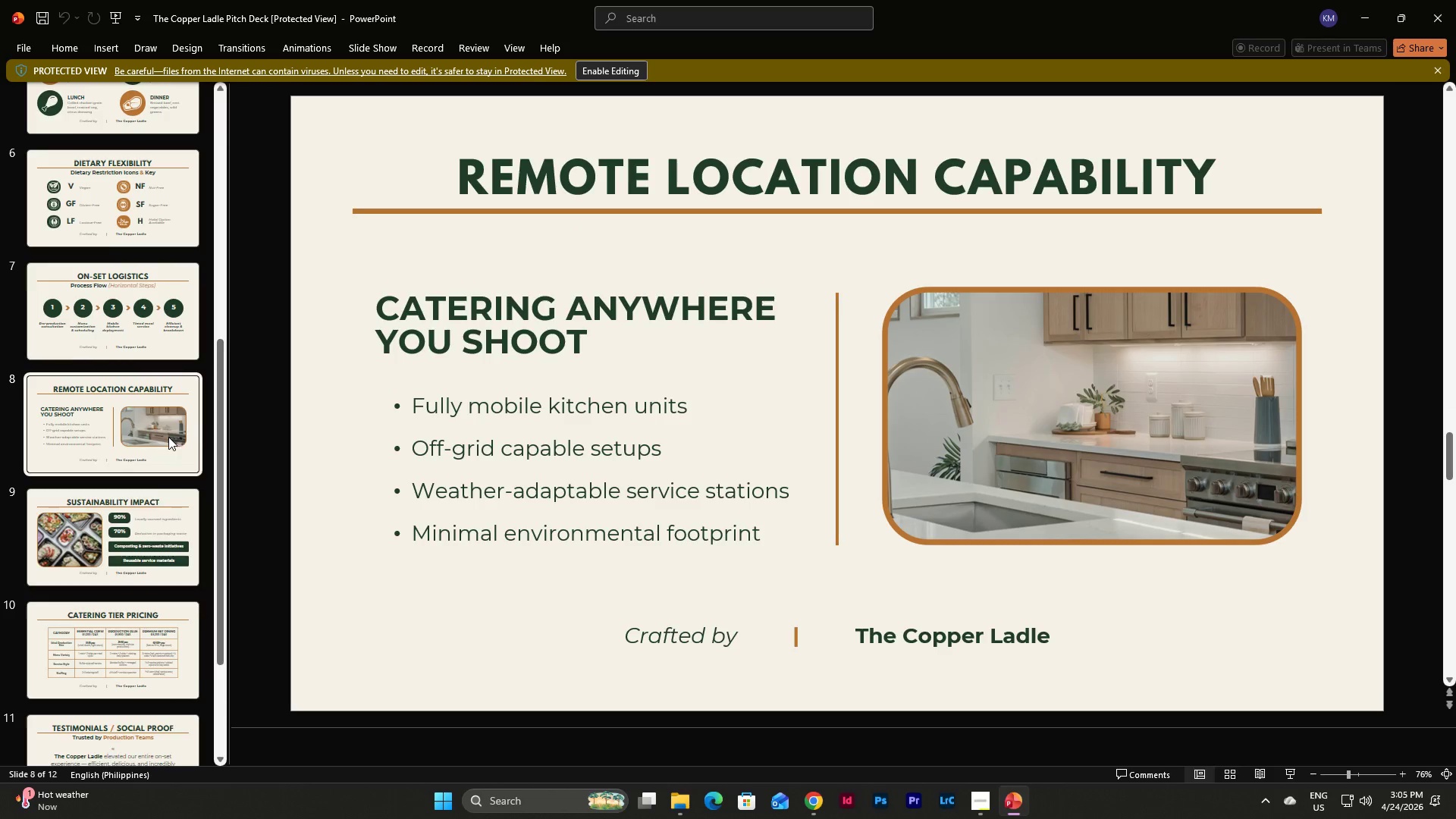 
scroll: coordinate [168, 437], scroll_direction: down, amount: 3.0
 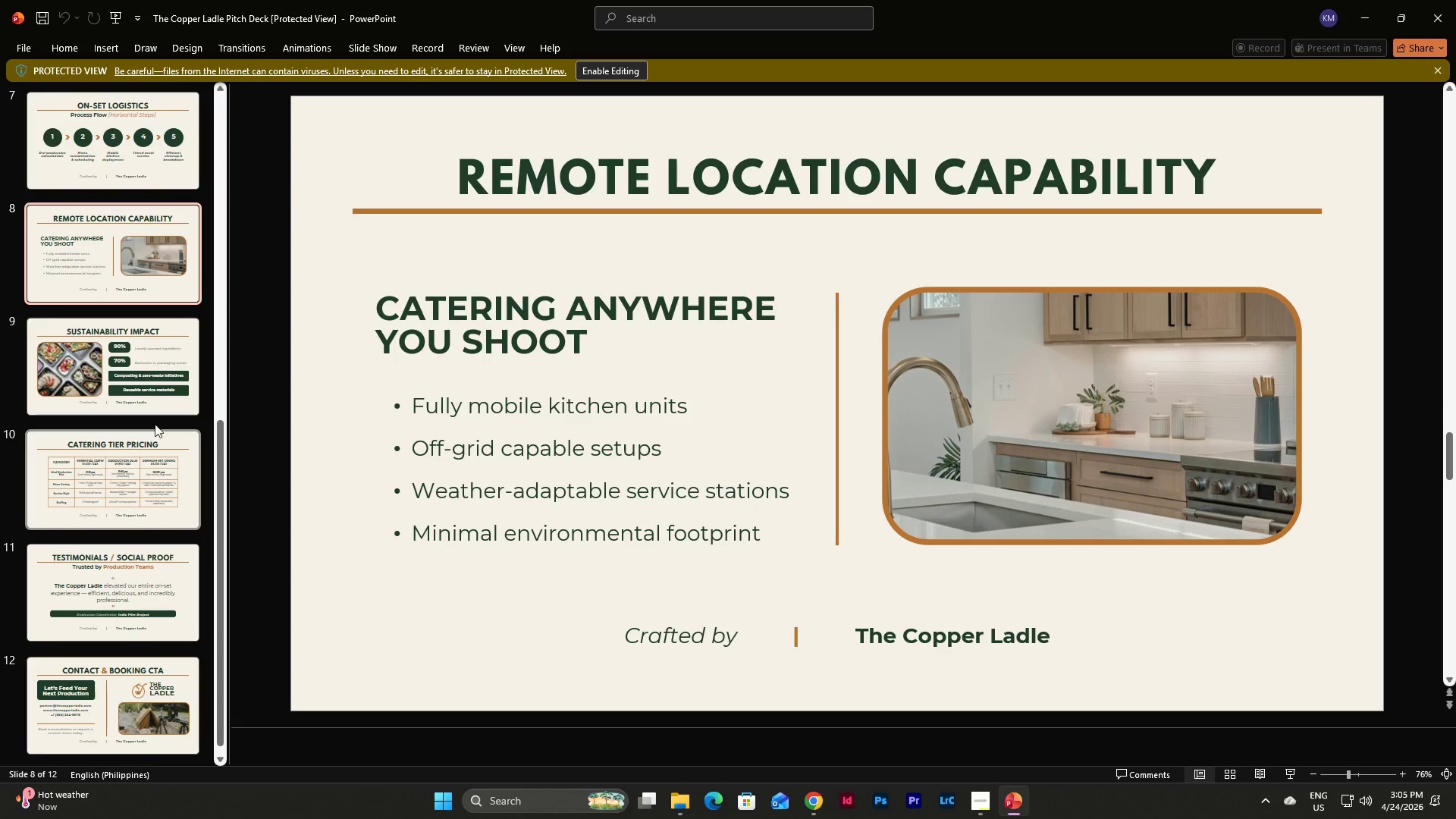 
left_click([155, 373])
 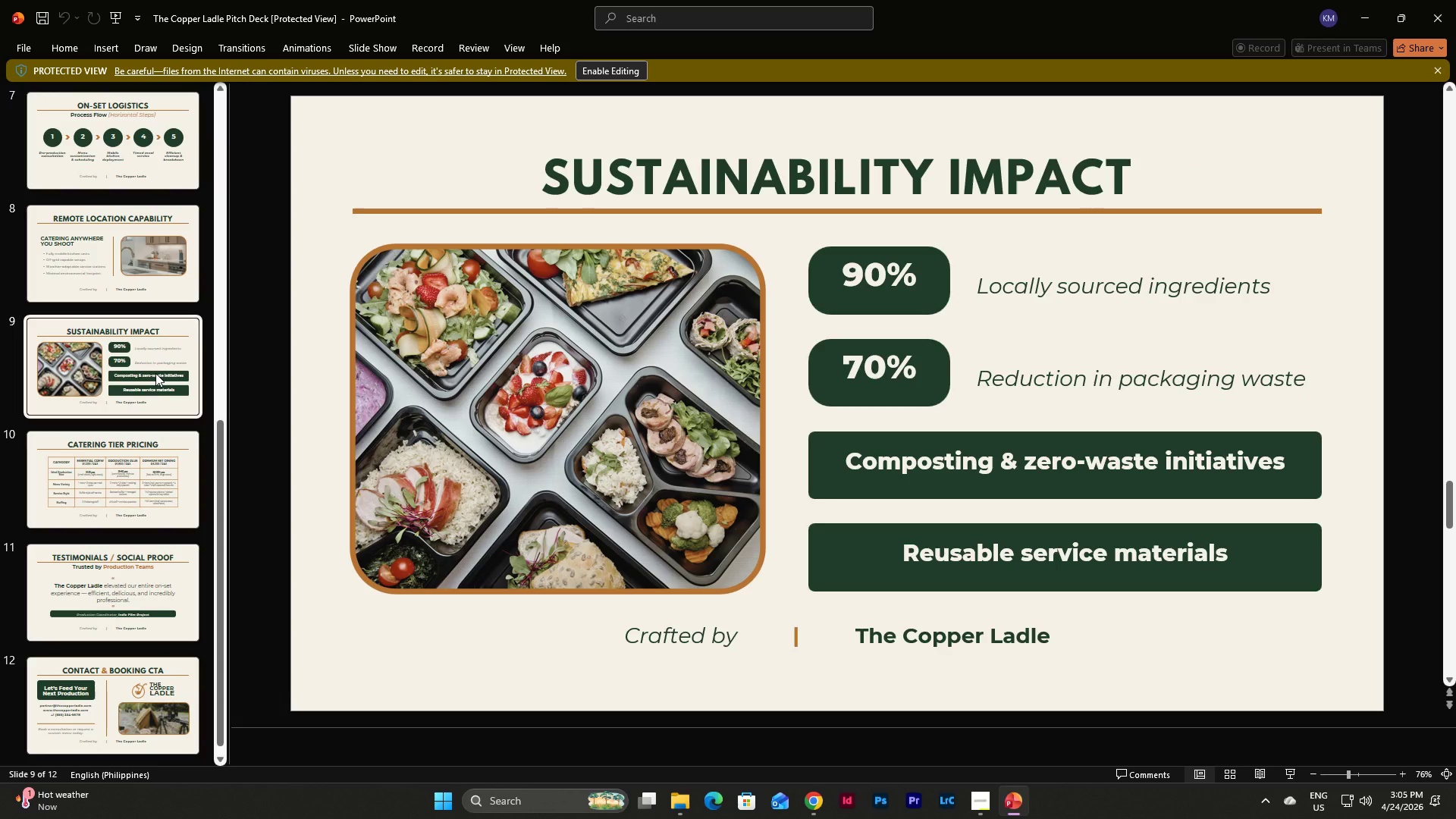 
left_click([158, 469])
 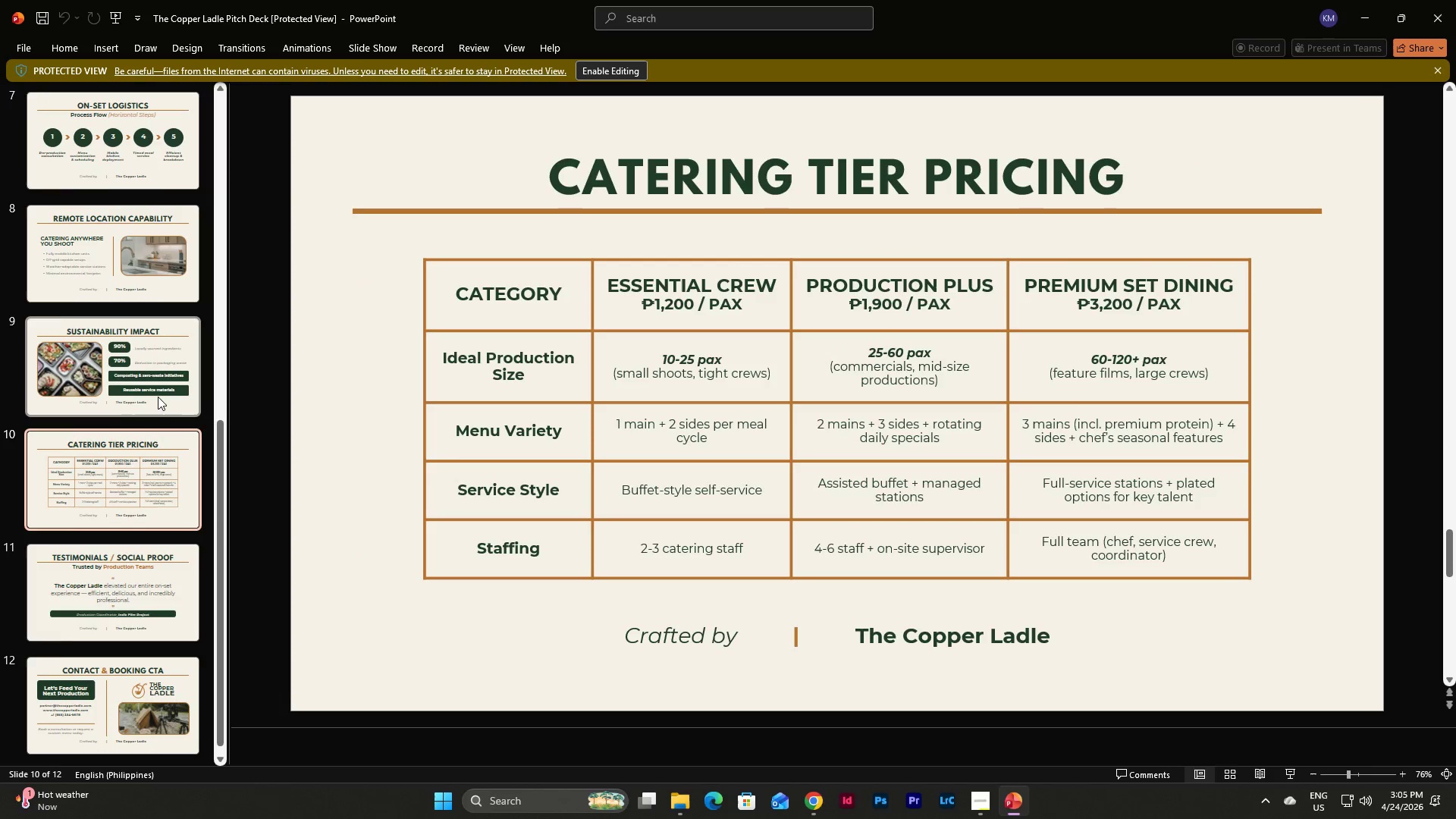 
scroll: coordinate [158, 397], scroll_direction: down, amount: 2.0
 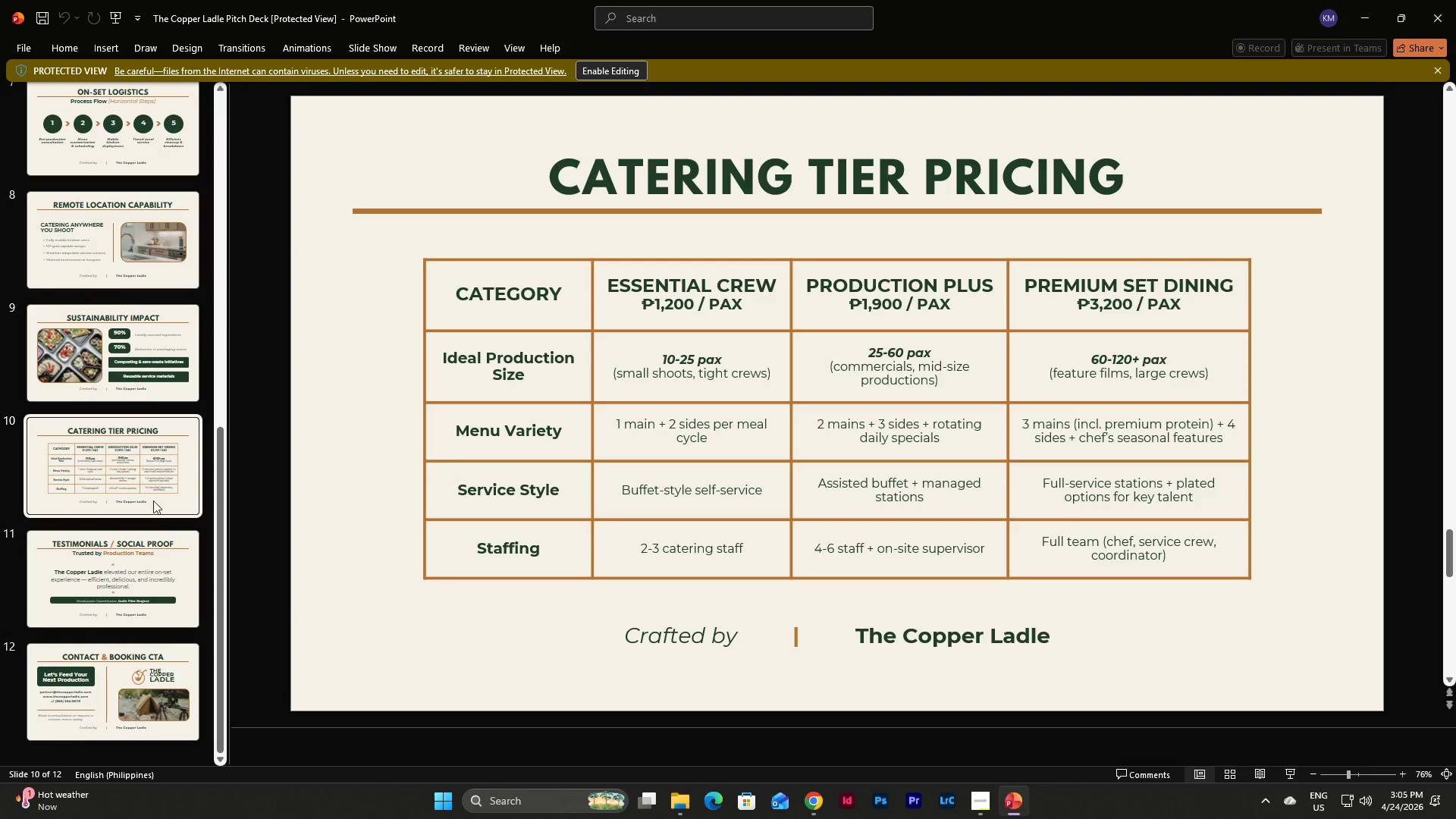 
left_click([149, 569])
 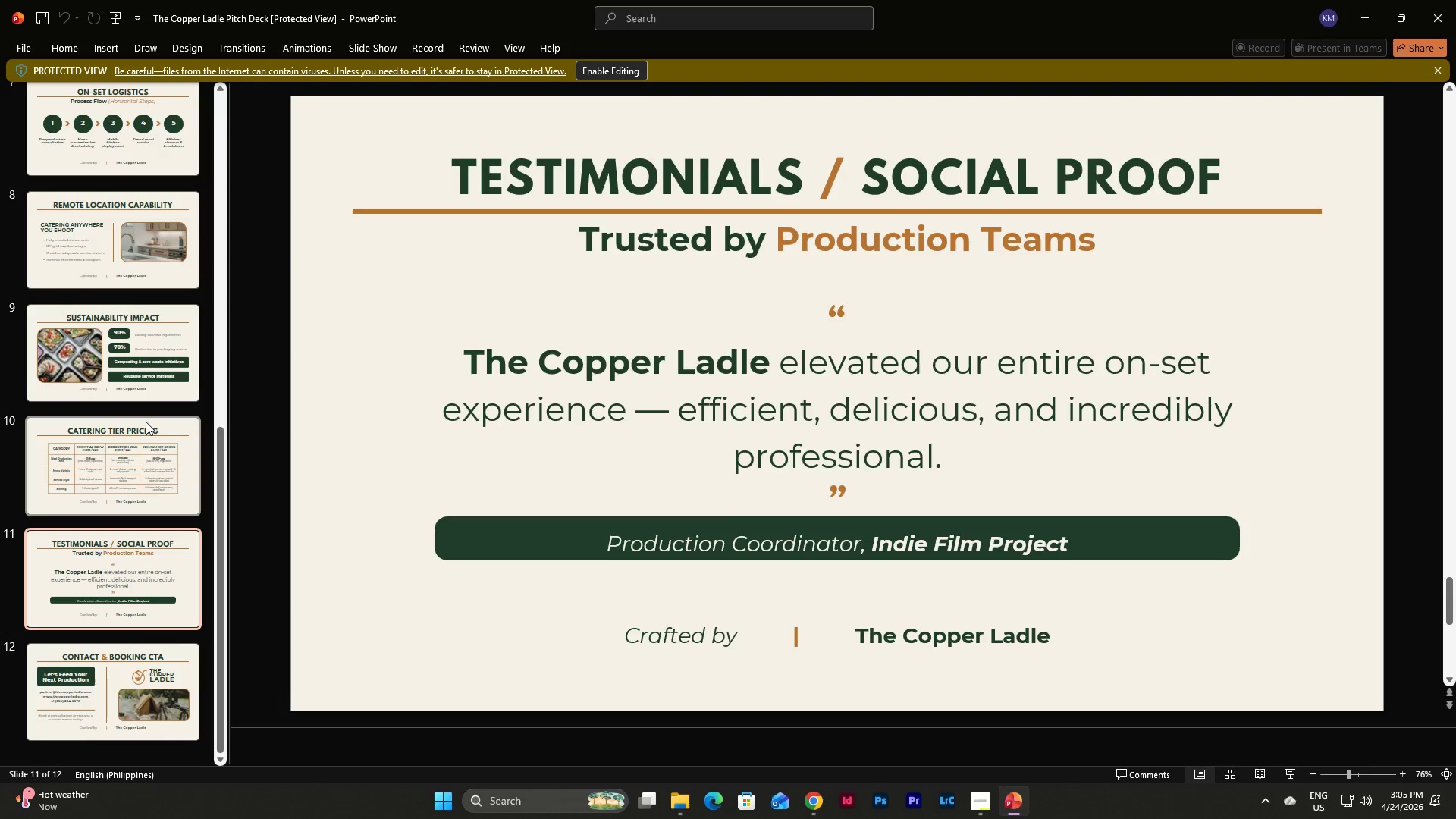 
scroll: coordinate [146, 422], scroll_direction: down, amount: 5.0
 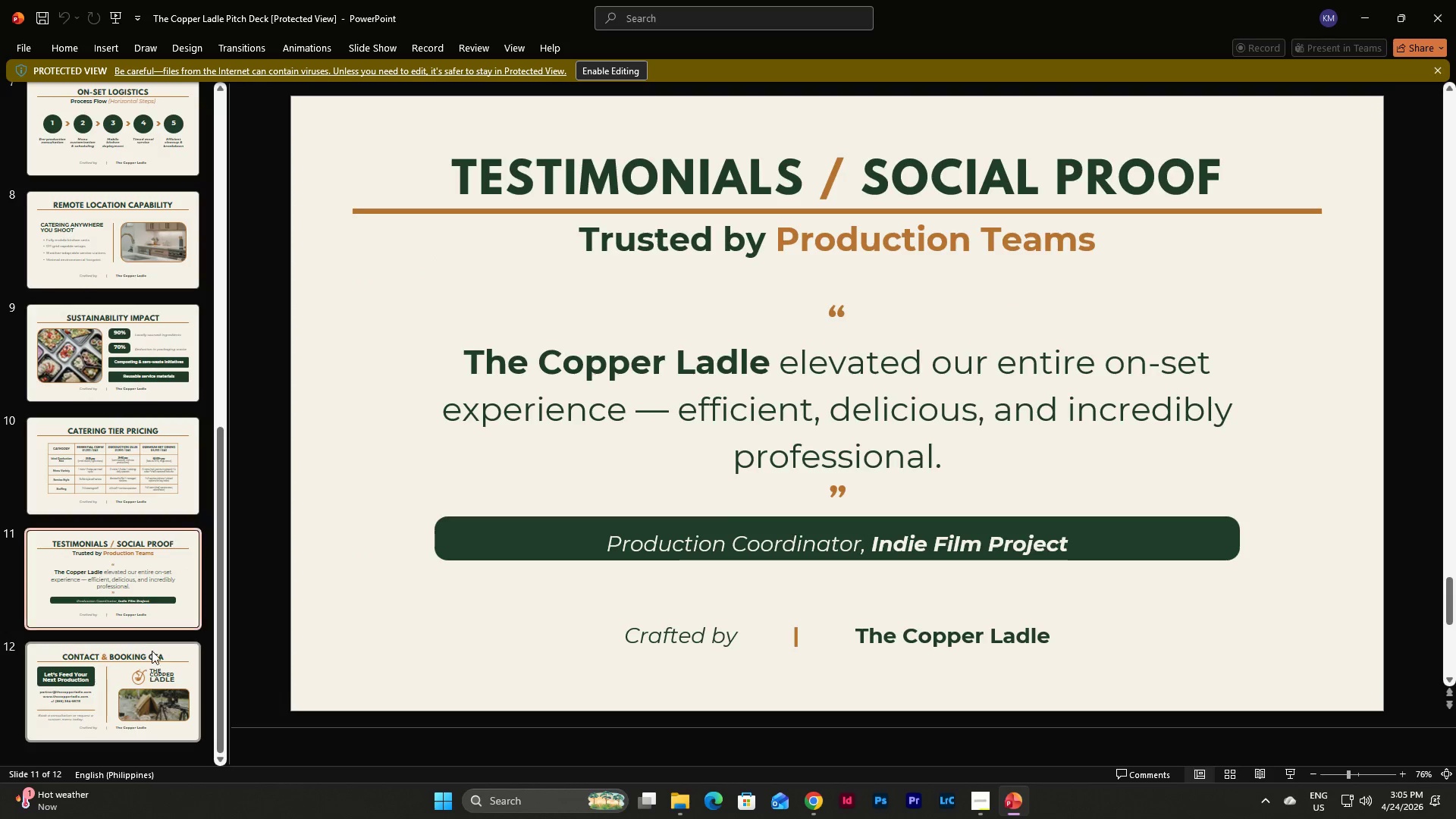 
left_click([127, 683])
 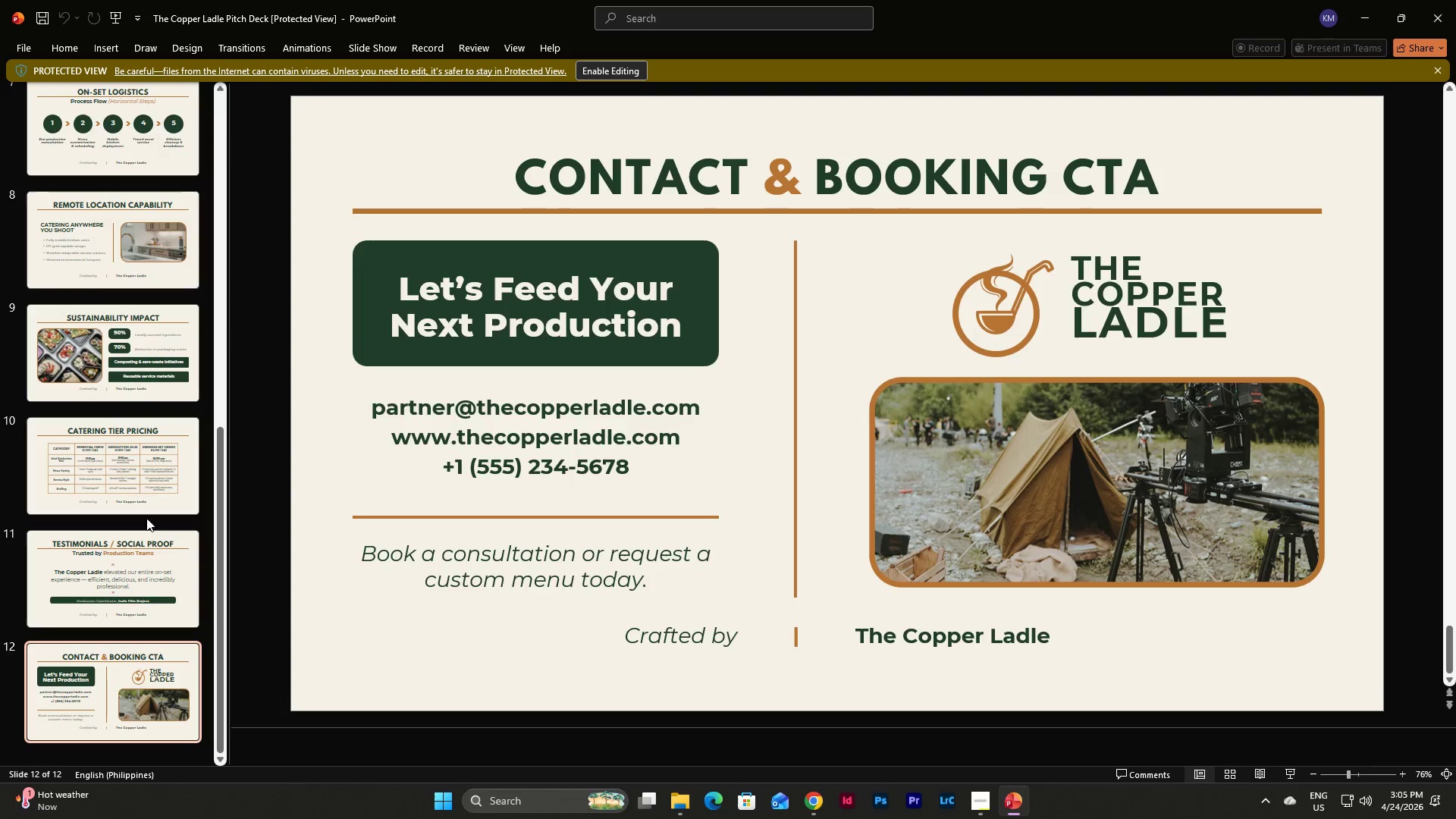 
scroll: coordinate [146, 517], scroll_direction: down, amount: 3.0
 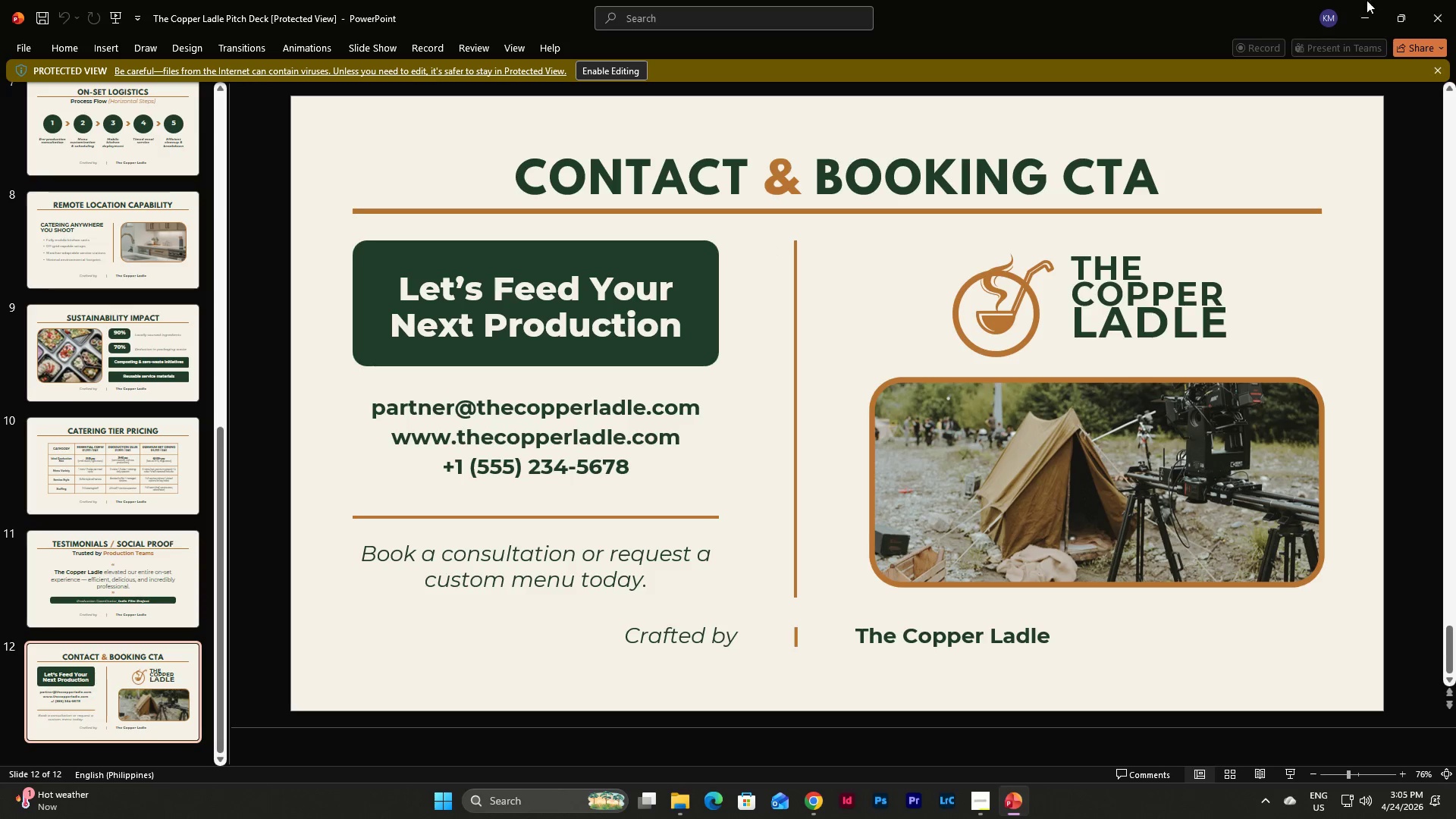 
left_click([1455, 0])
 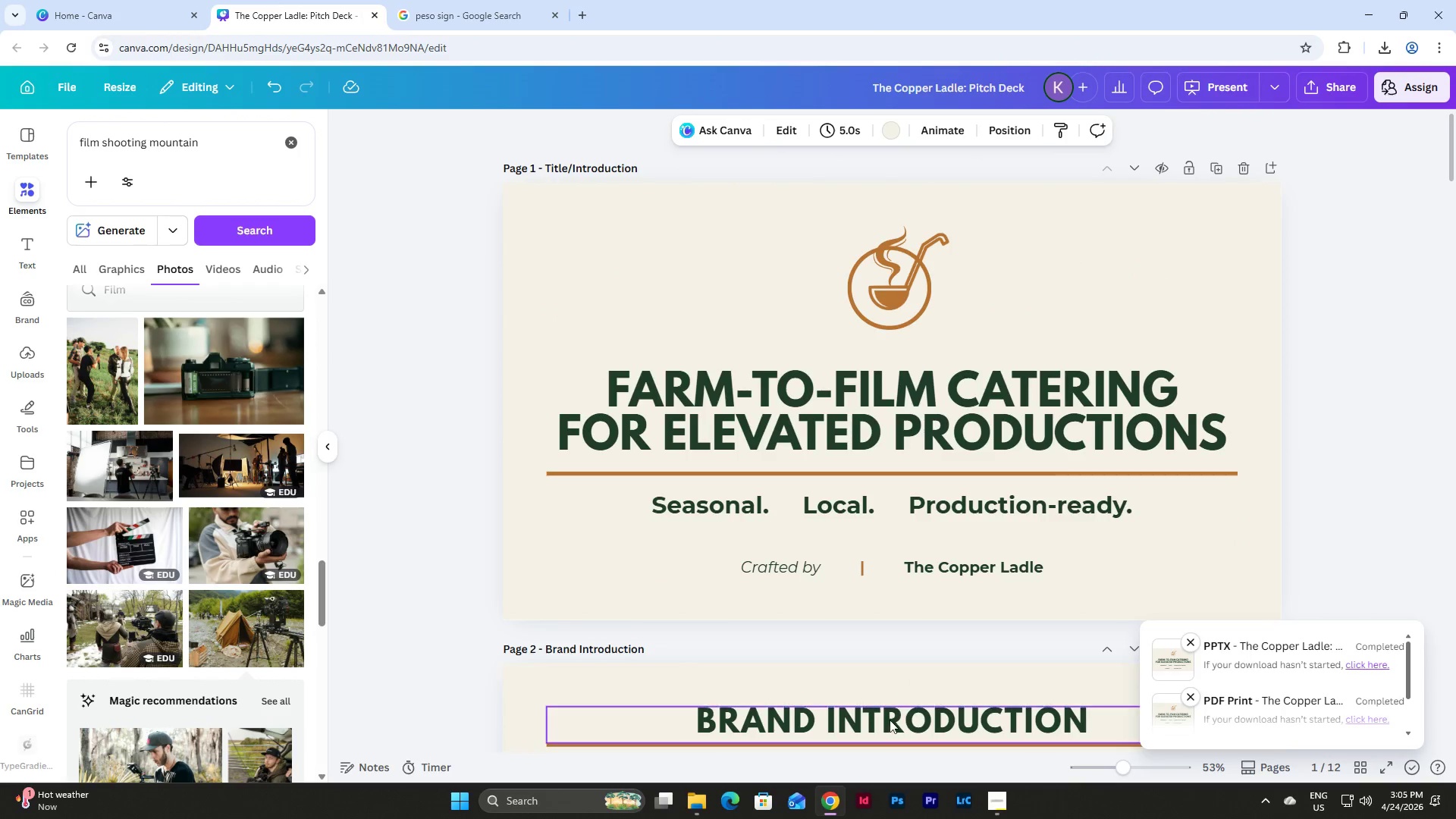 
scroll: coordinate [1124, 402], scroll_direction: down, amount: 42.0
 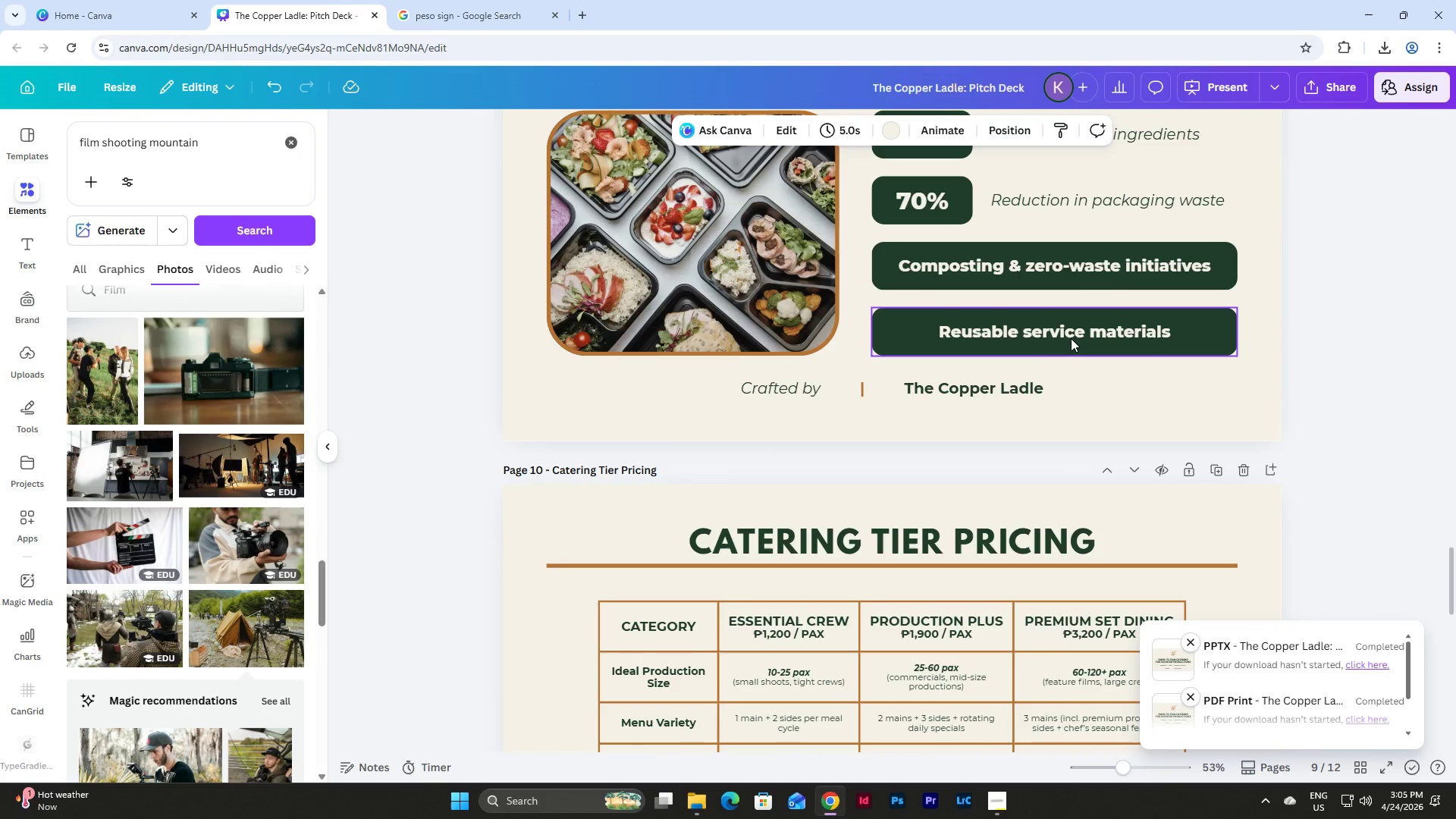 
left_click([1071, 338])
 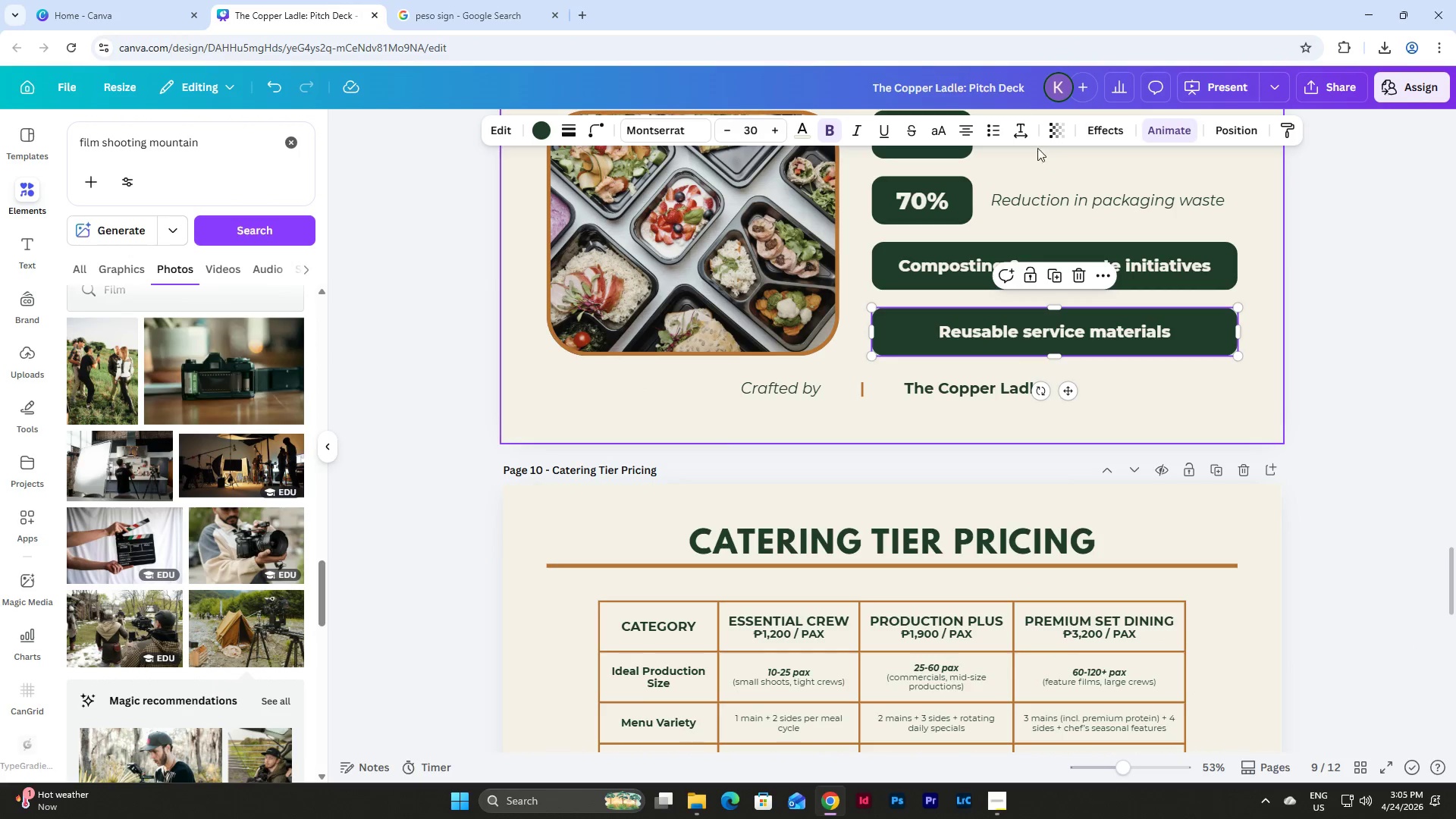 
left_click([1021, 131])
 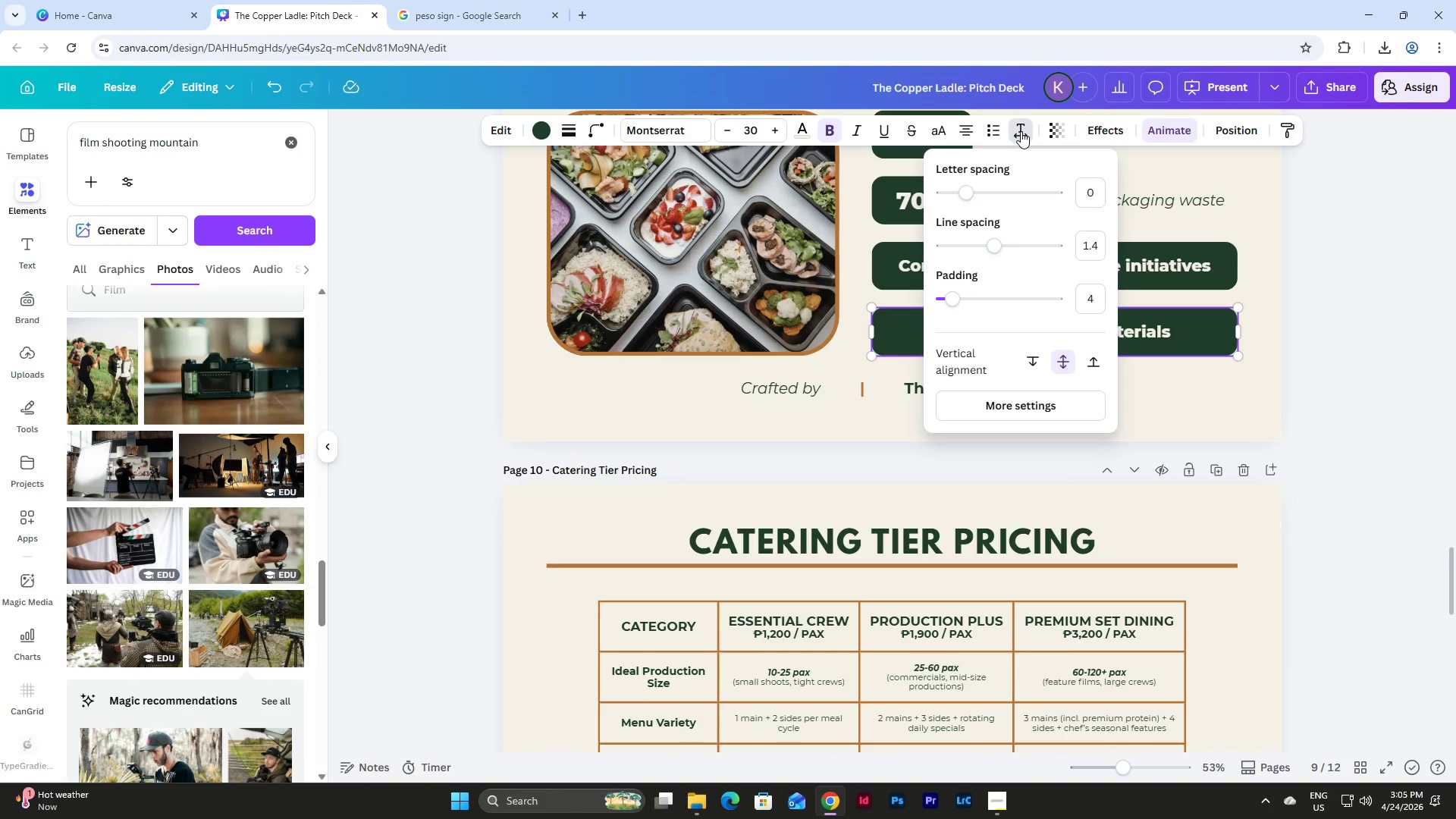 
left_click([1021, 131])
 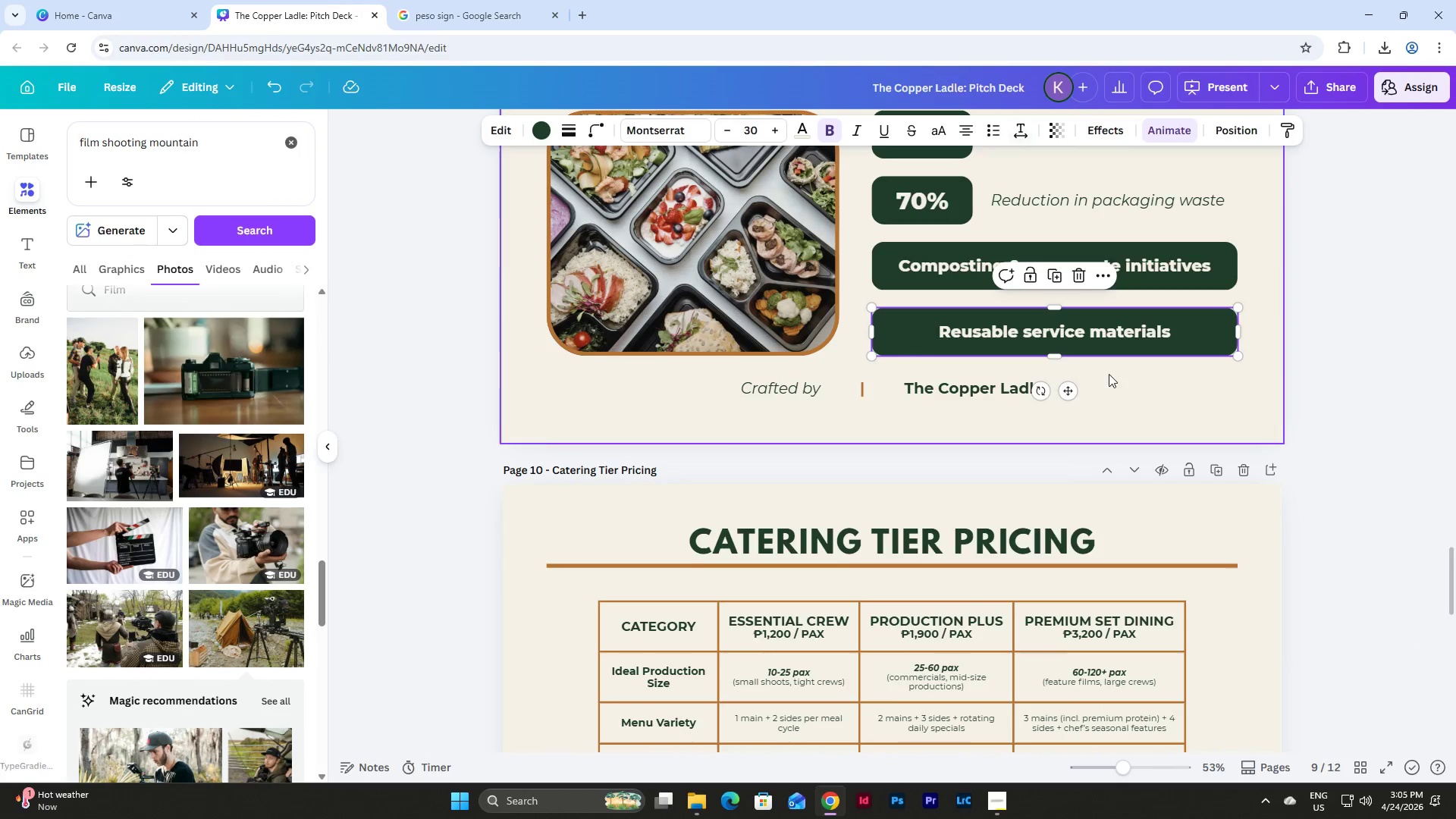 
scroll: coordinate [1109, 374], scroll_direction: down, amount: 14.0
 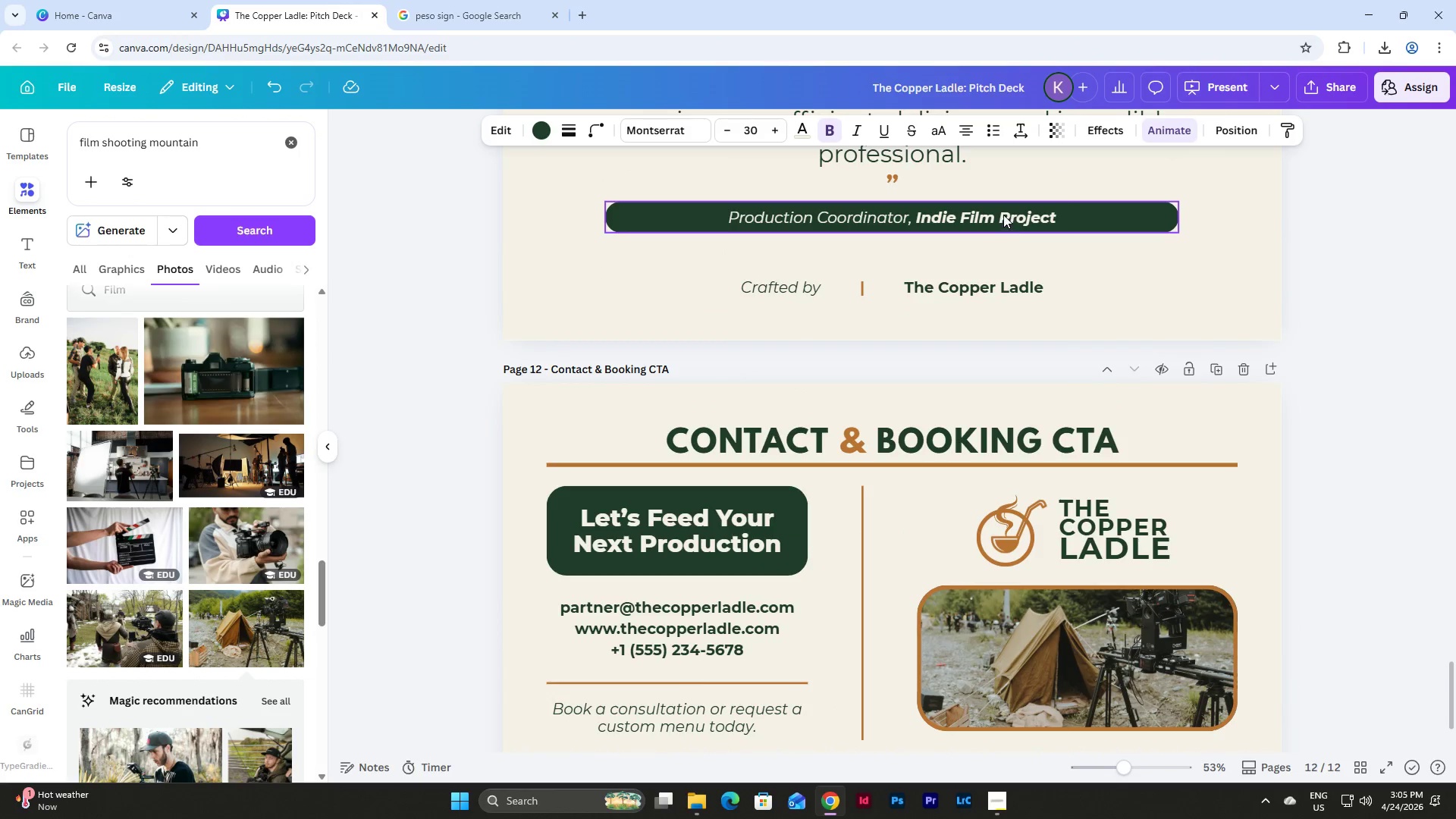 
left_click([1003, 215])
 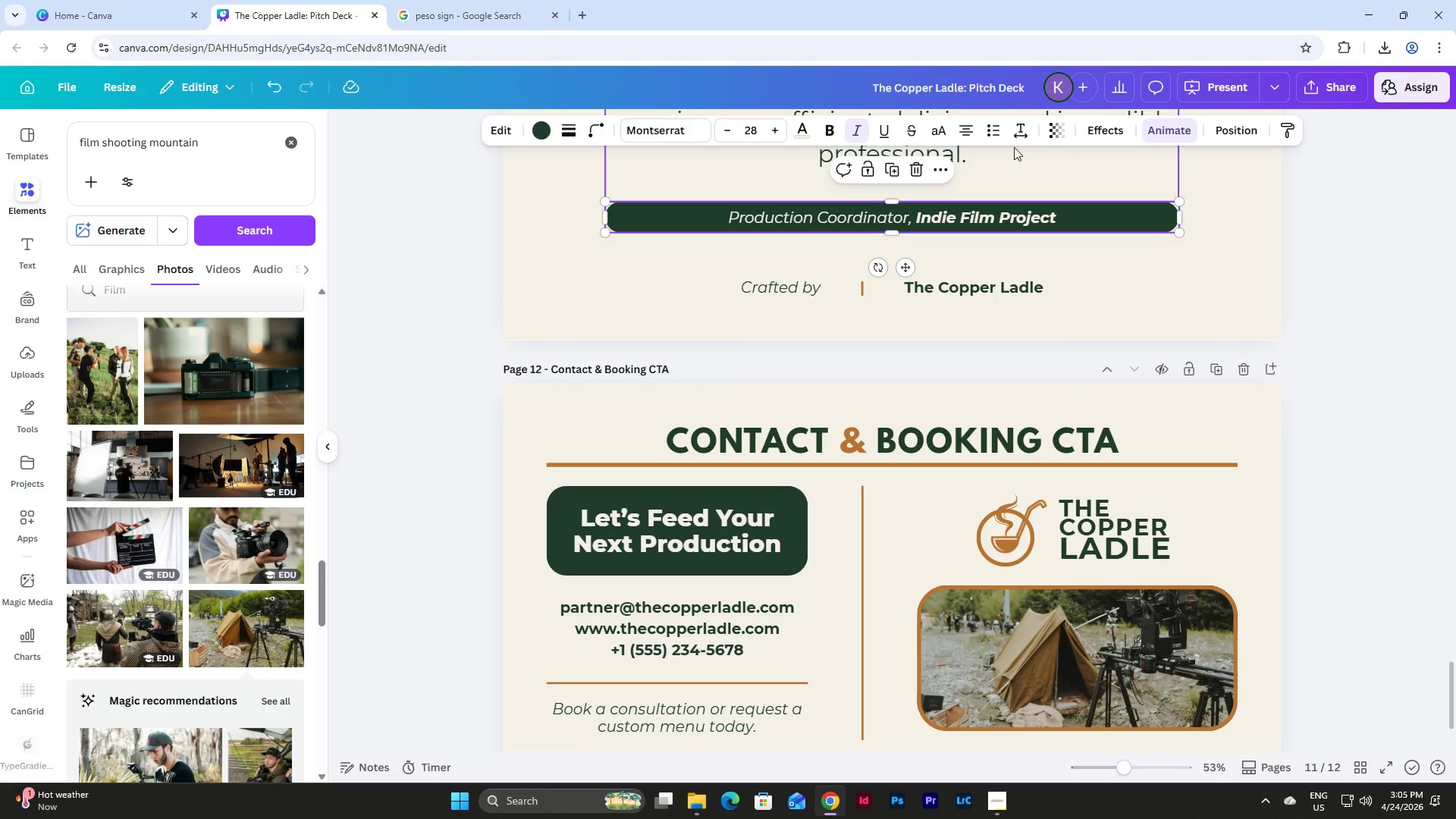 
left_click([1016, 135])
 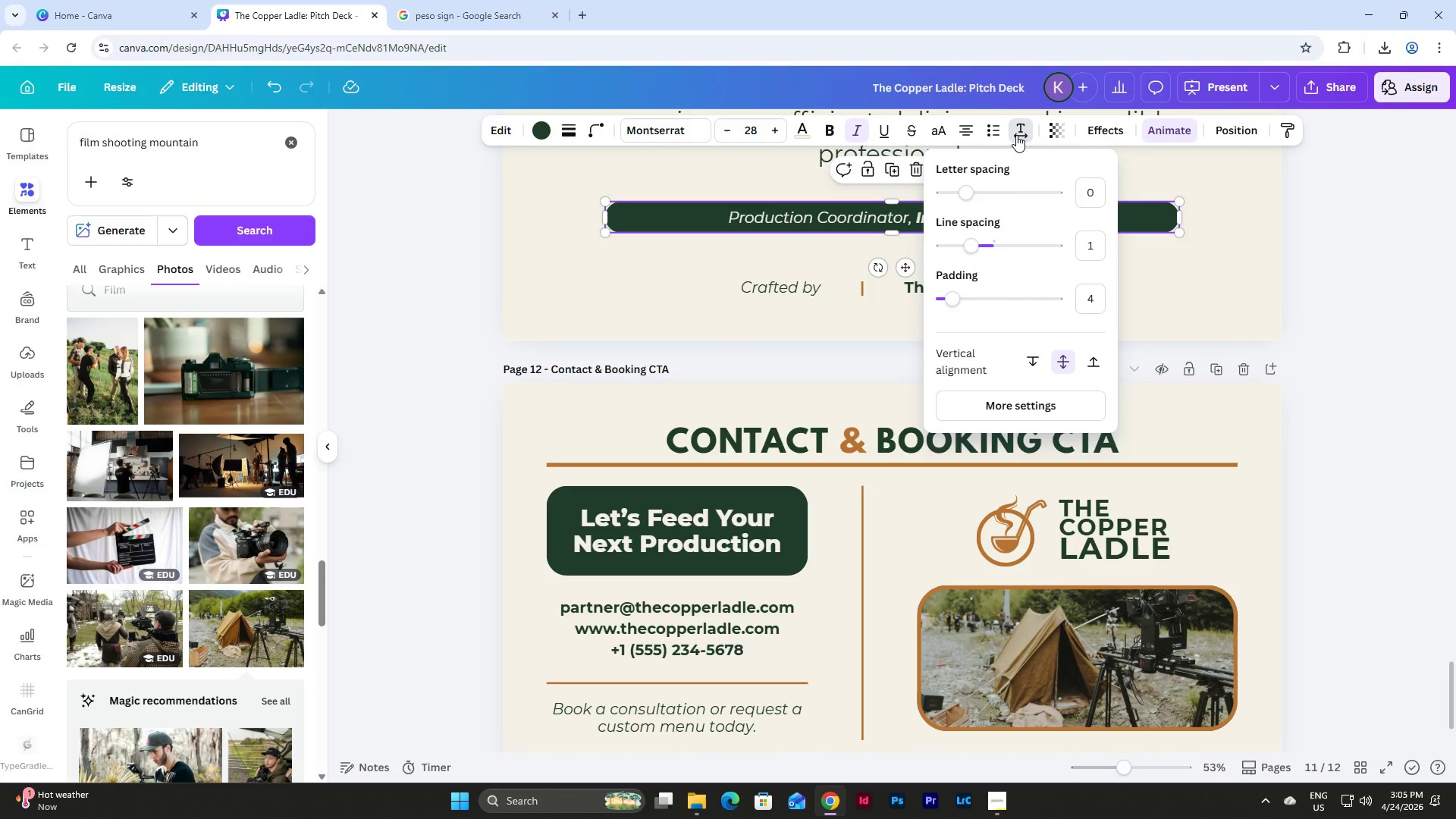 
left_click([1016, 135])
 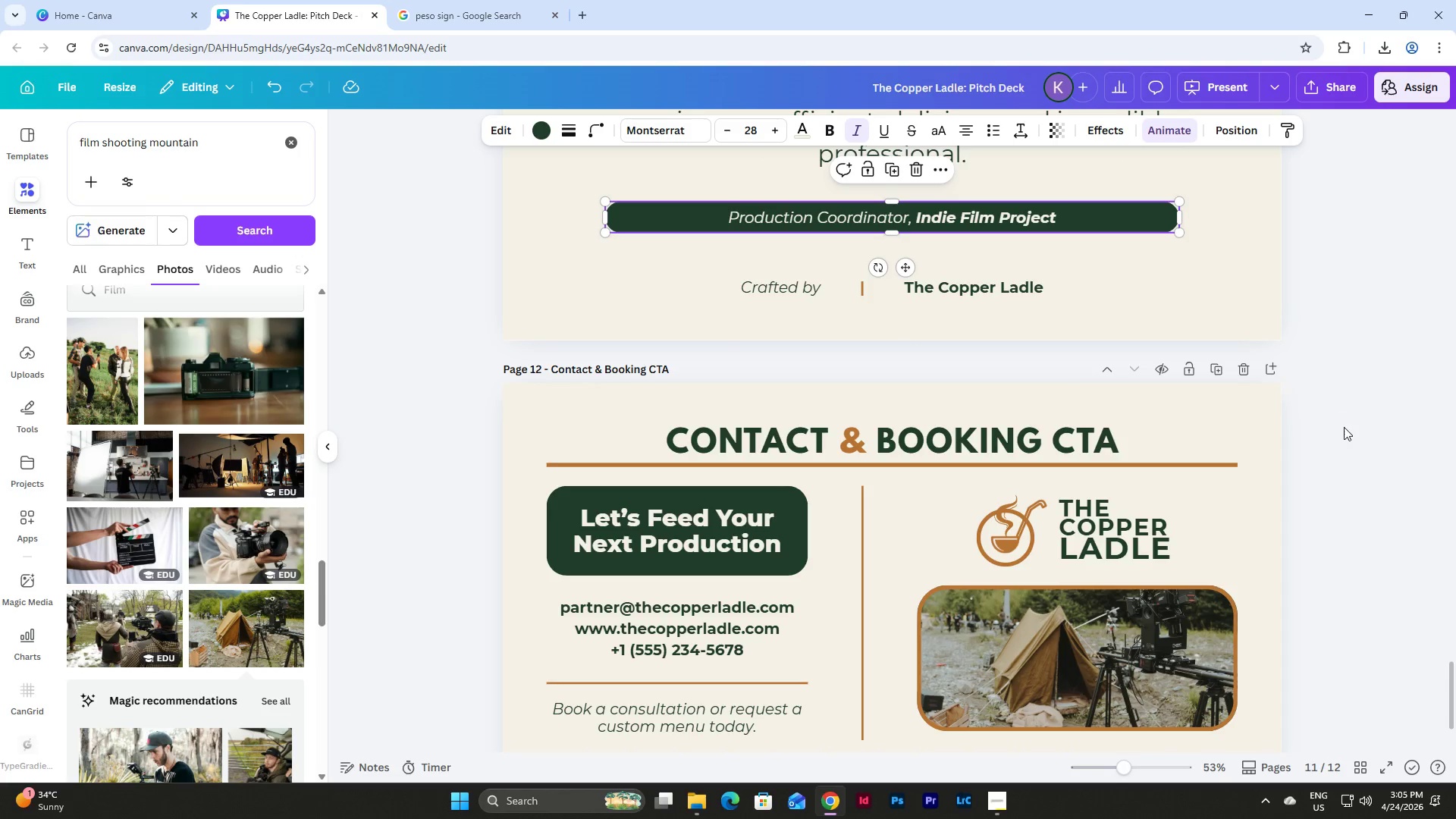 
scroll: coordinate [1345, 430], scroll_direction: down, amount: 9.0
 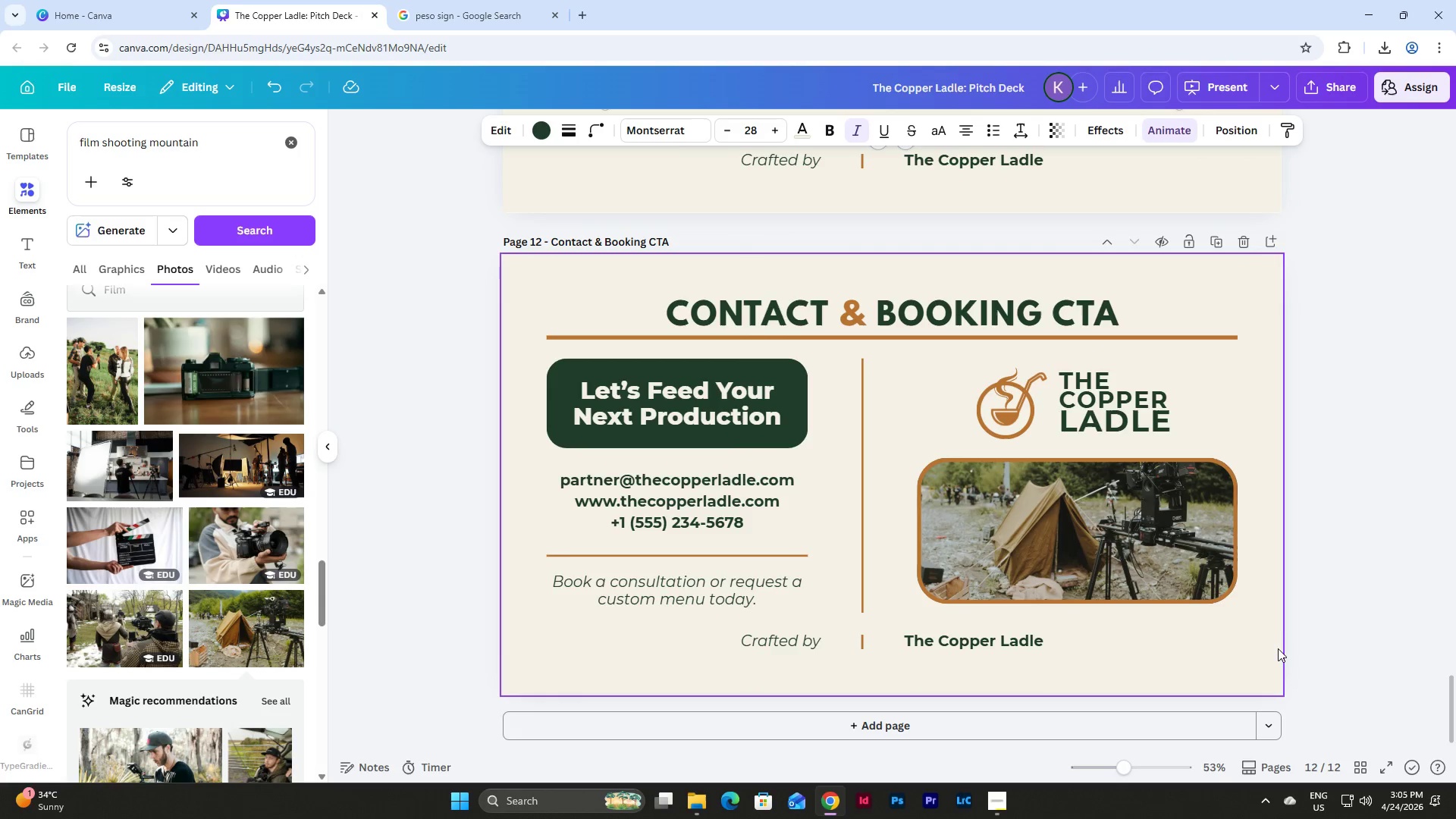 
left_click([1277, 648])
 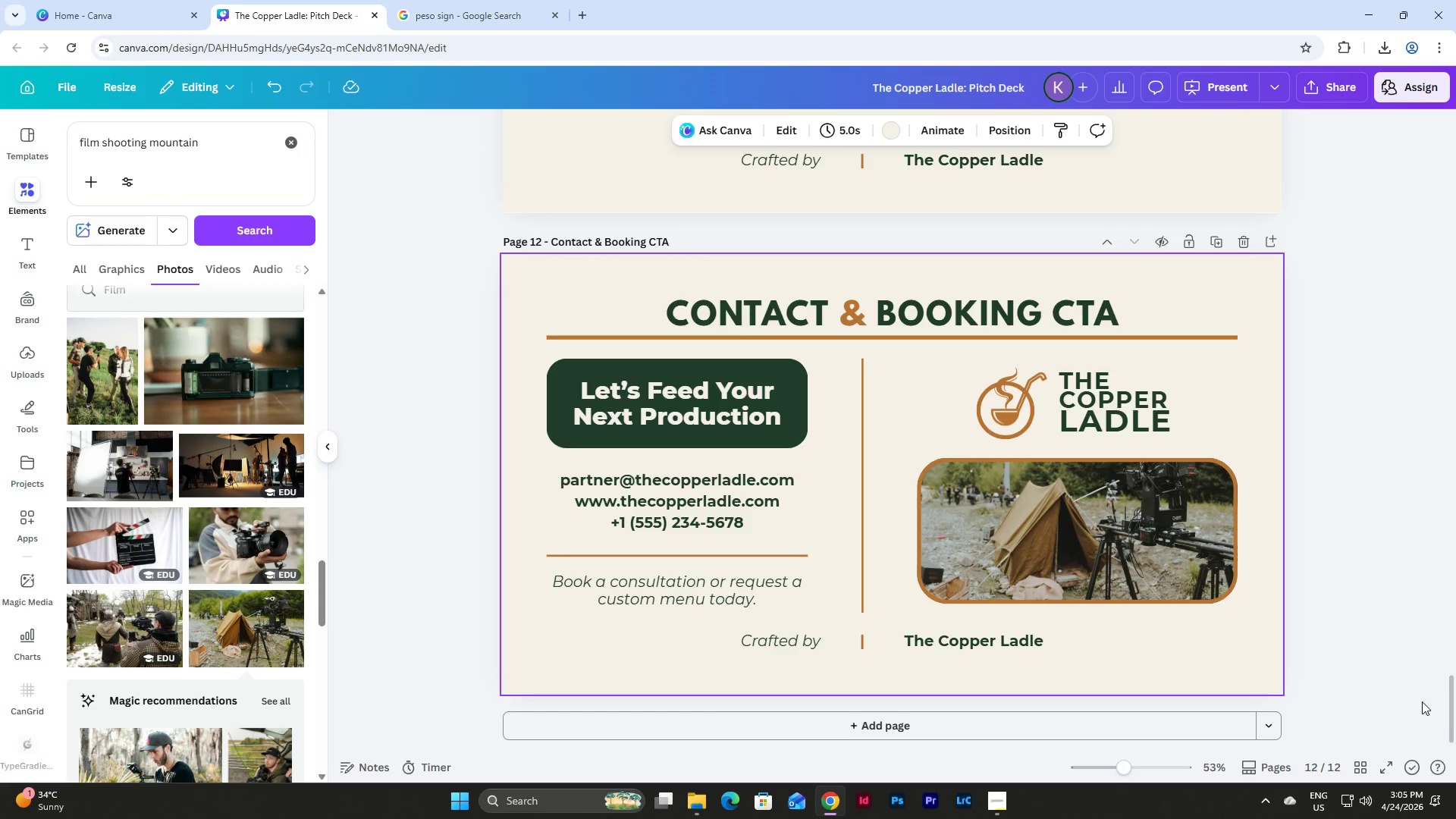 
left_click_drag(start_coordinate=[1455, 701], to_coordinate=[1455, 97])
 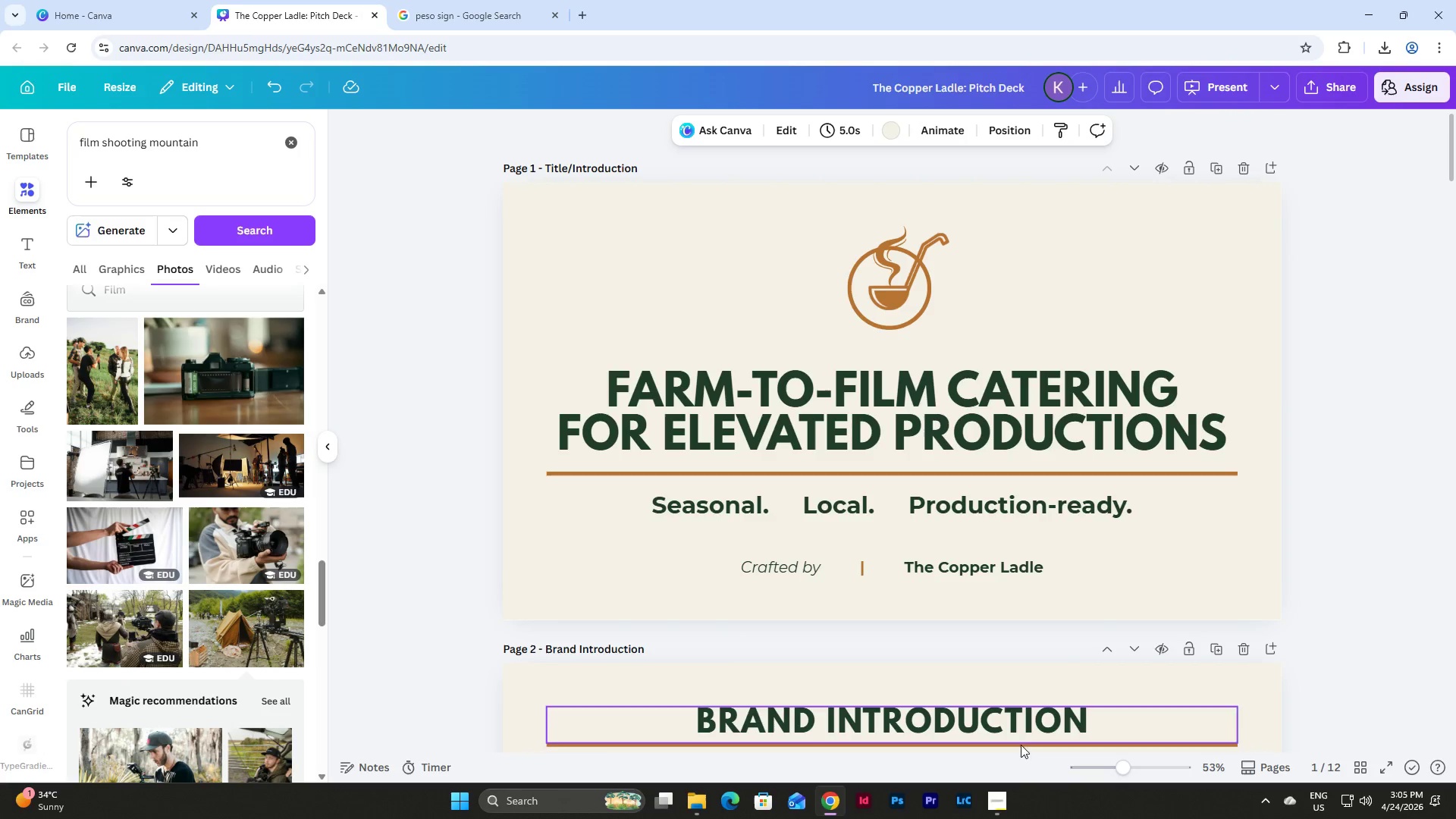 
left_click([1006, 795])